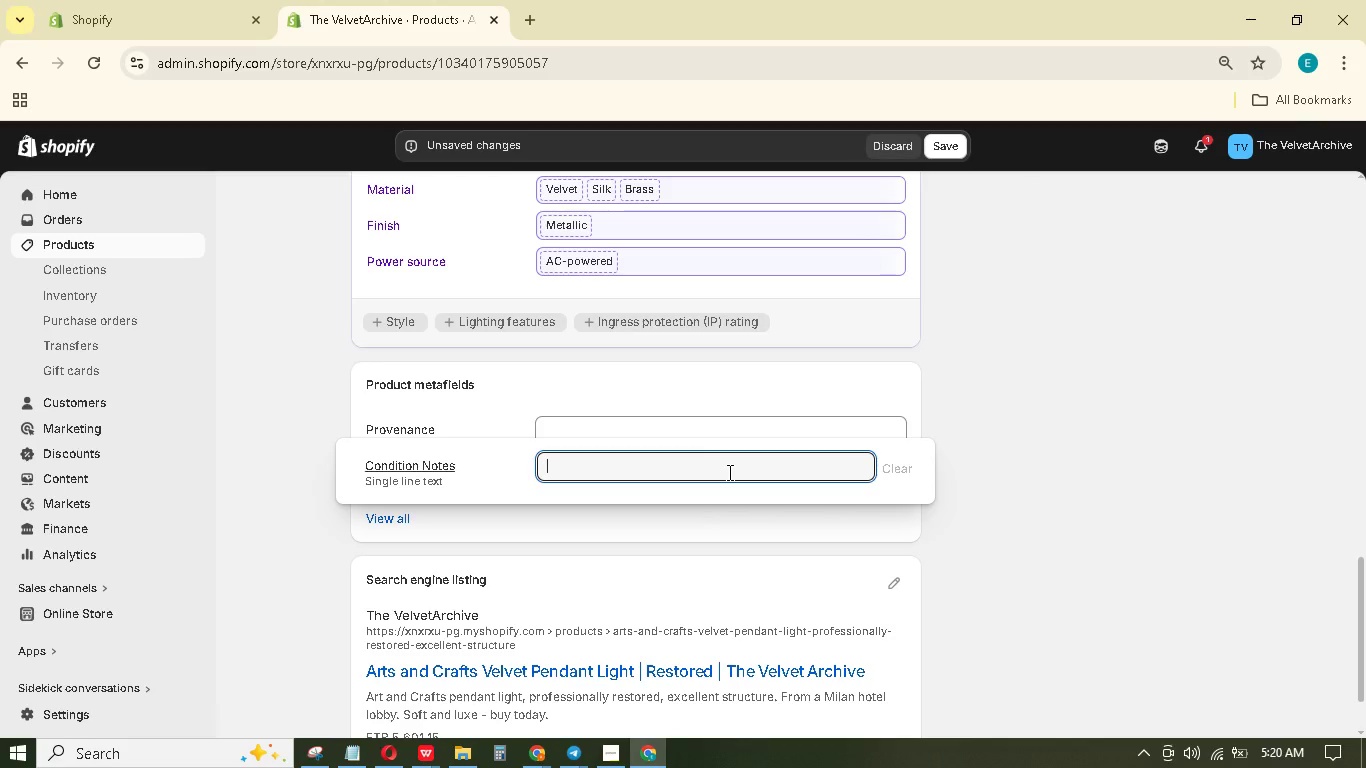 
type(Professionally restored; structural integriy is excellent.)
 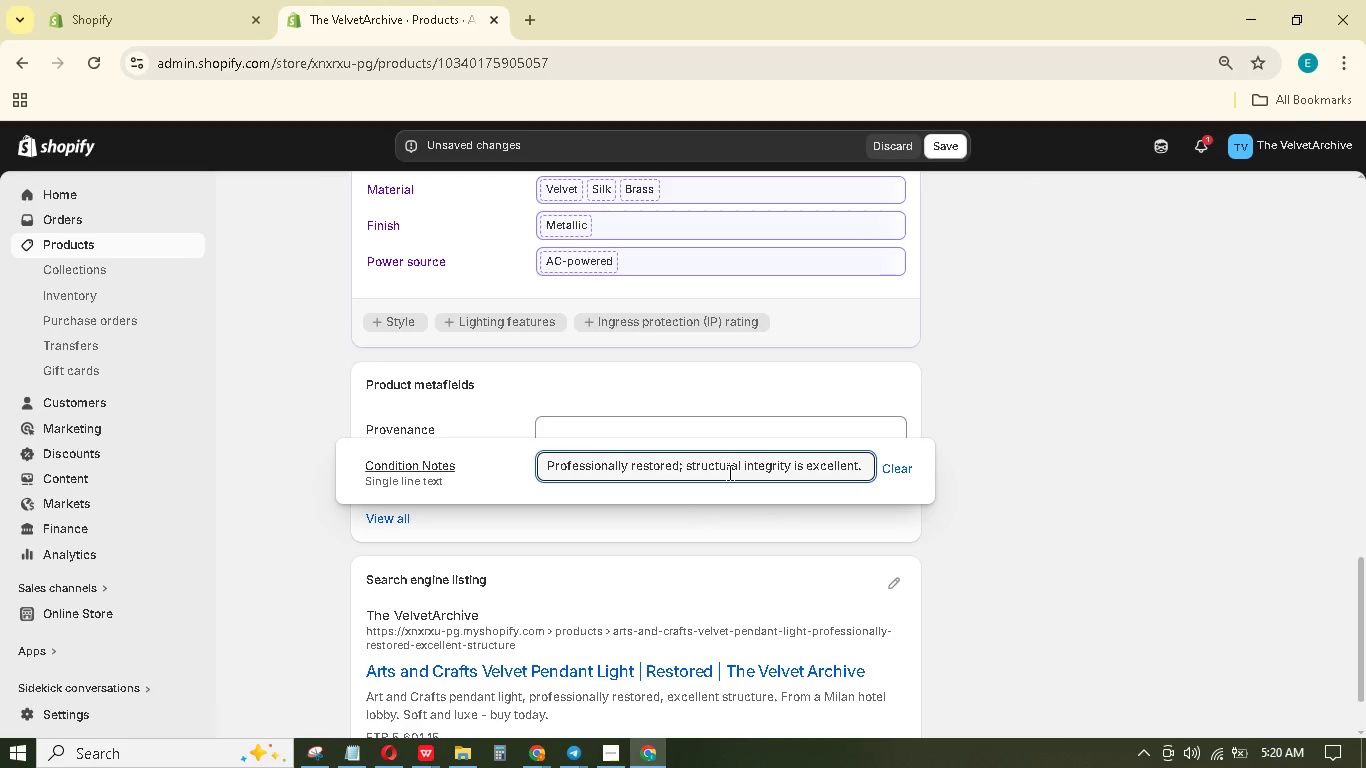 
type(Formerly part of a st used in a 1950s Milanese hotel lobby.)
 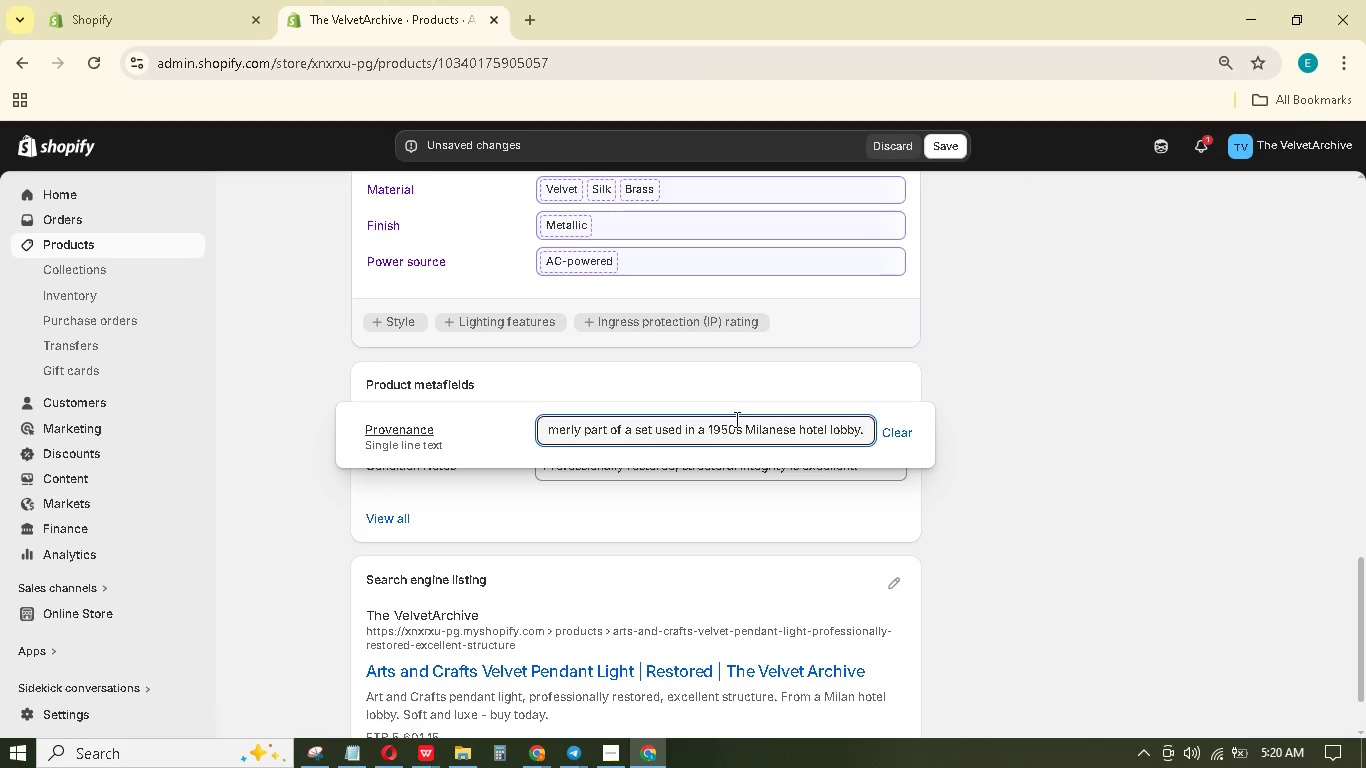 
left_click([1033, 426])
 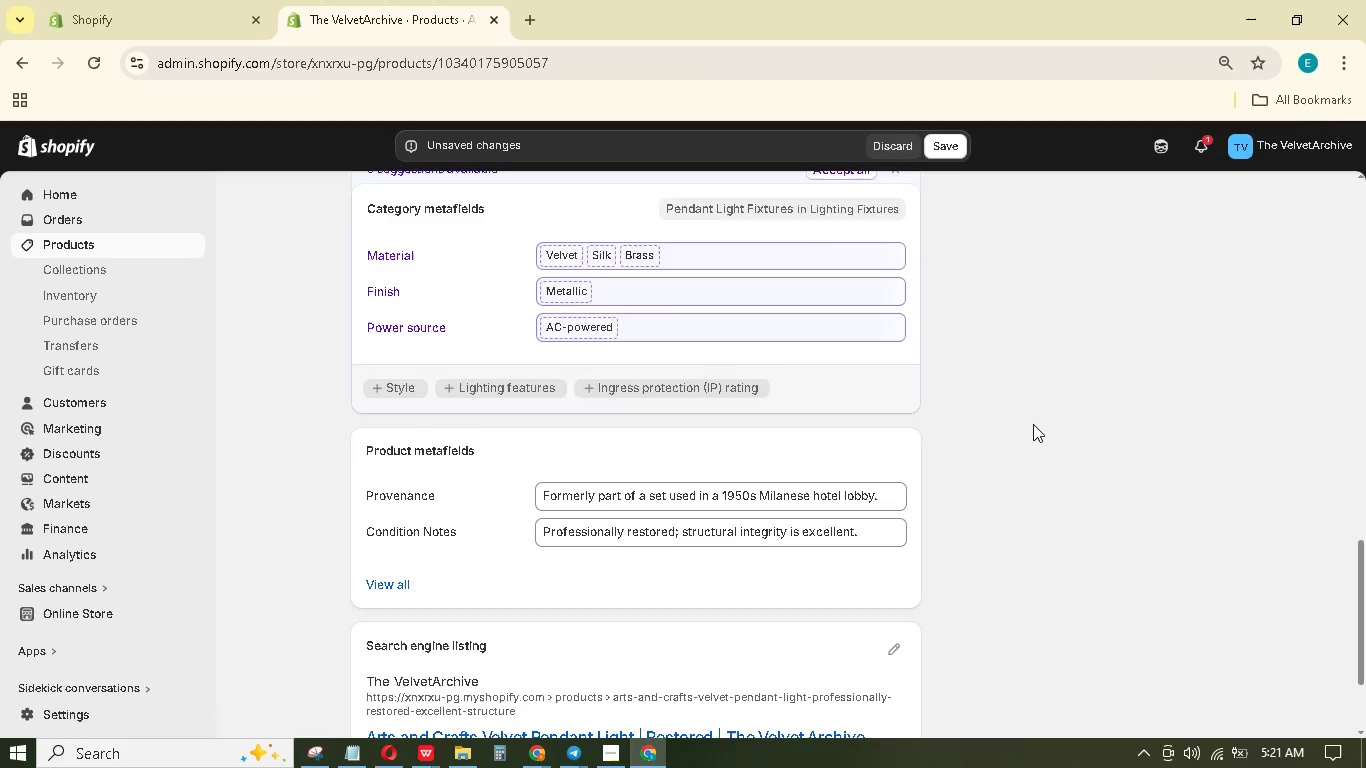 
scroll: coordinate [1030, 411], scroll_direction: up, amount: 24.0
 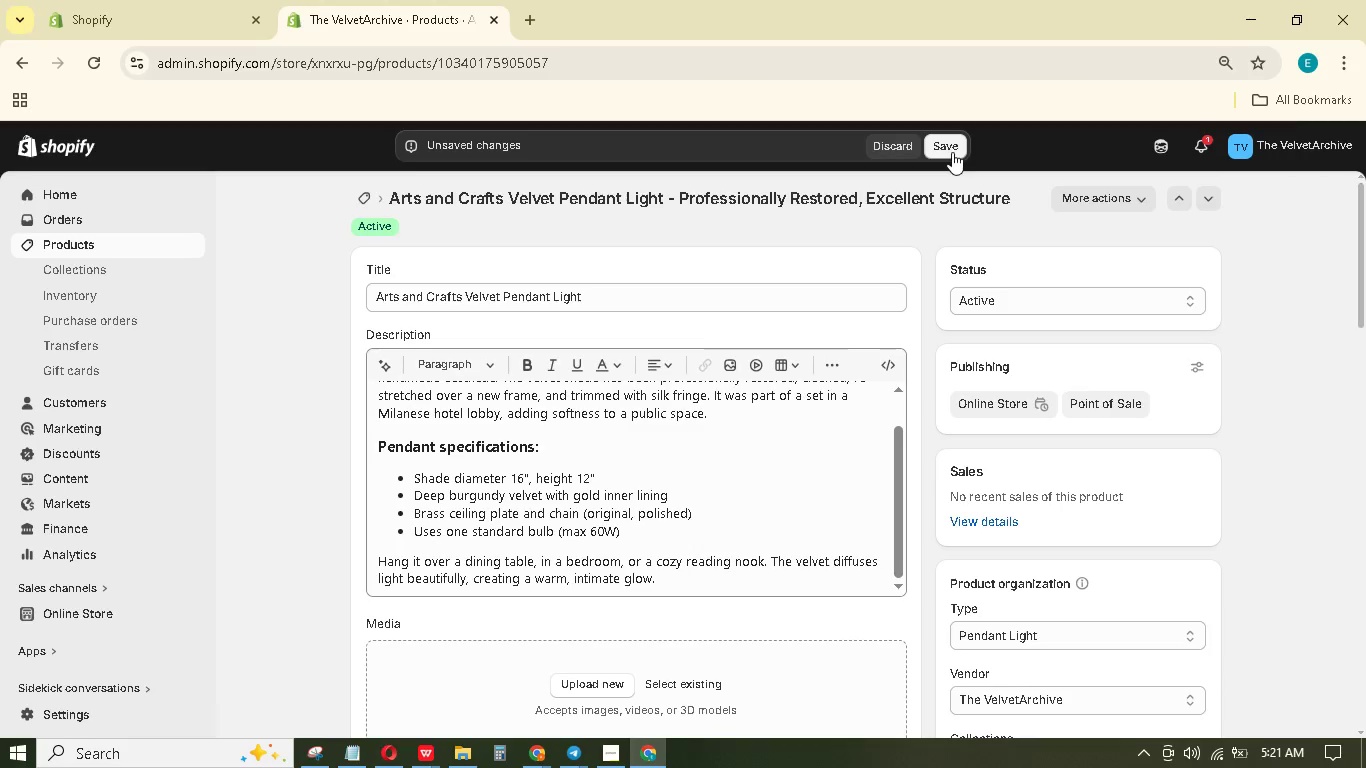 
scroll: coordinate [650, 564], scroll_direction: down, amount: 1.0
 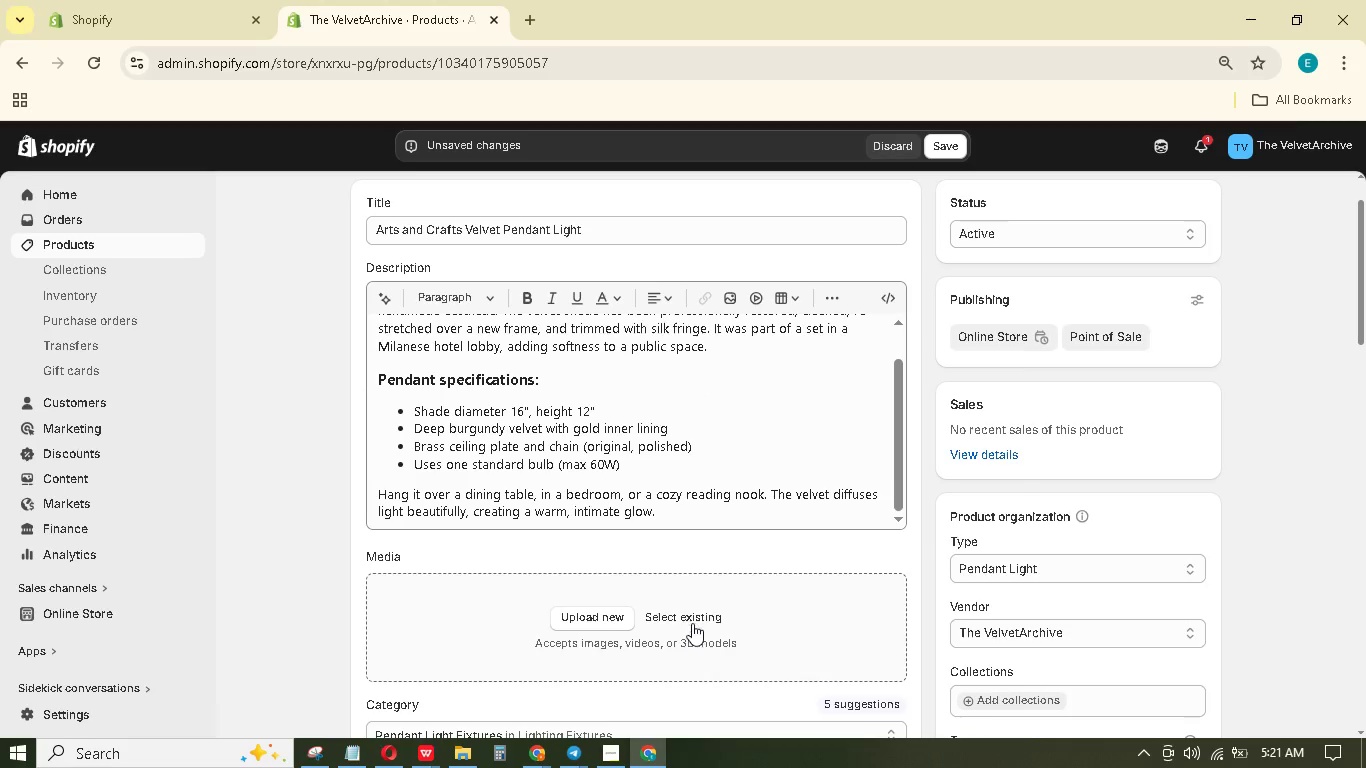 
left_click([692, 616])
 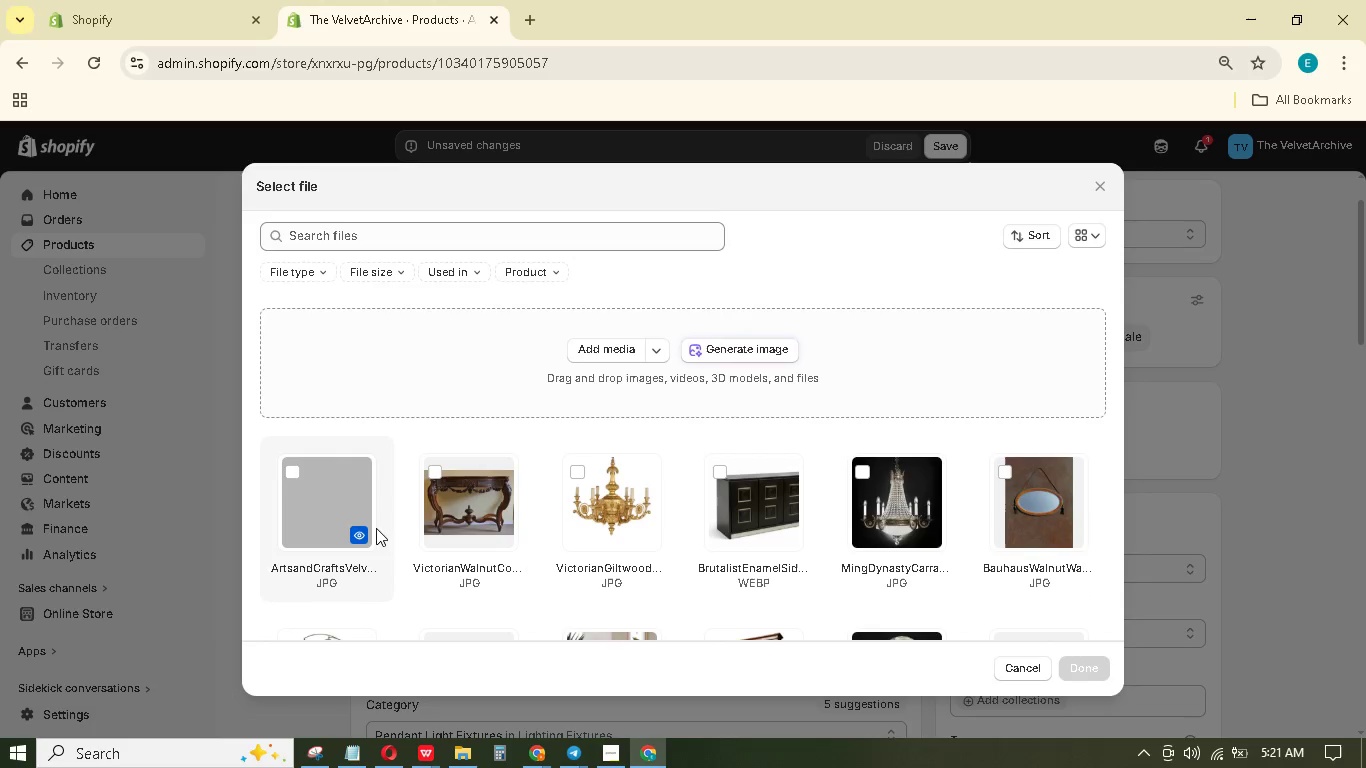 
left_click([342, 508])
 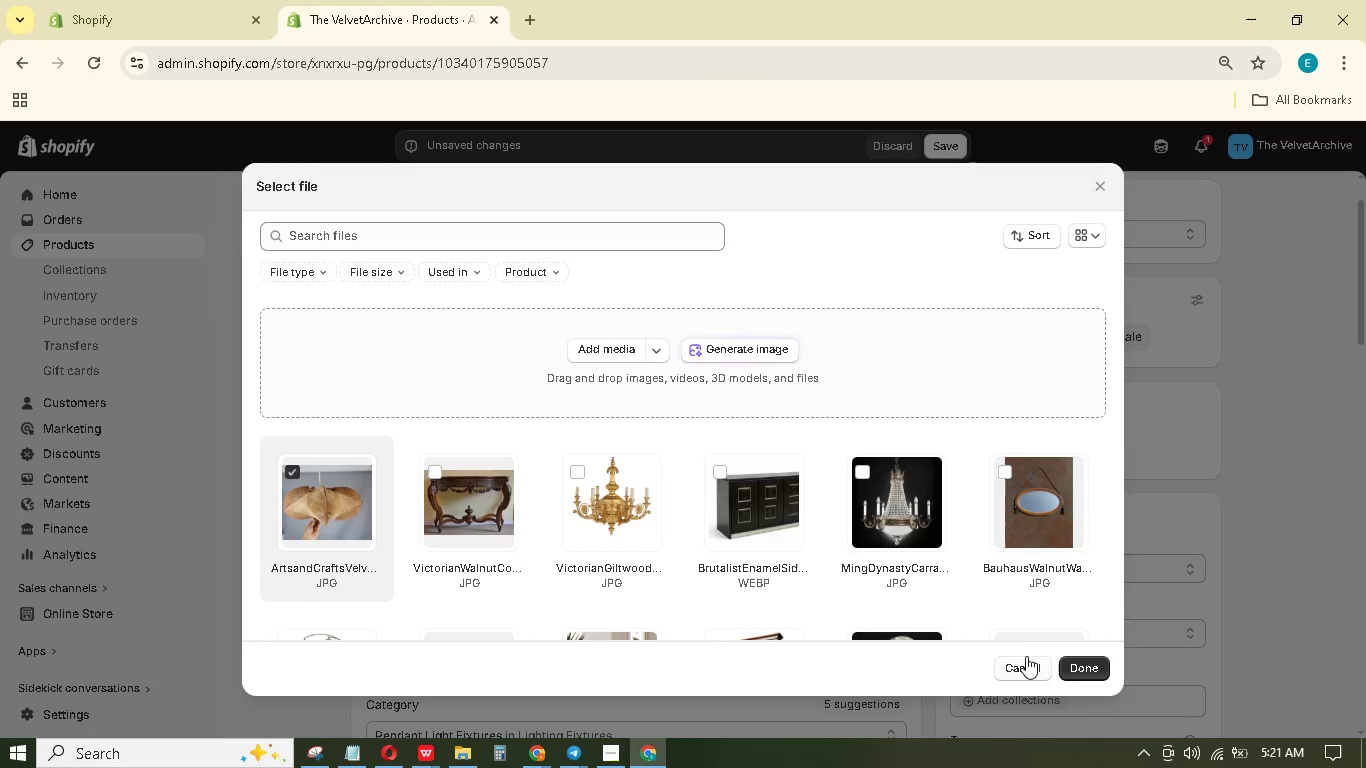 
left_click([1095, 671])
 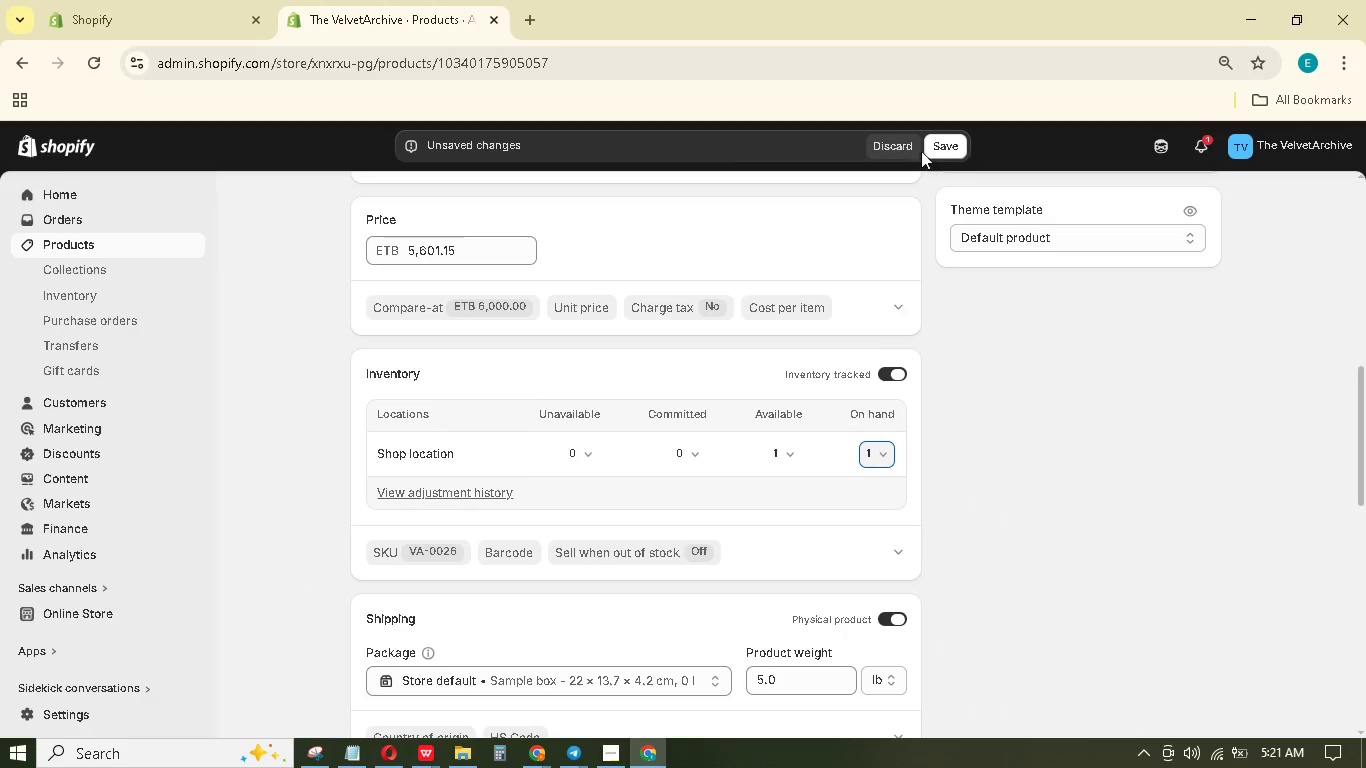 
left_click([945, 141])
 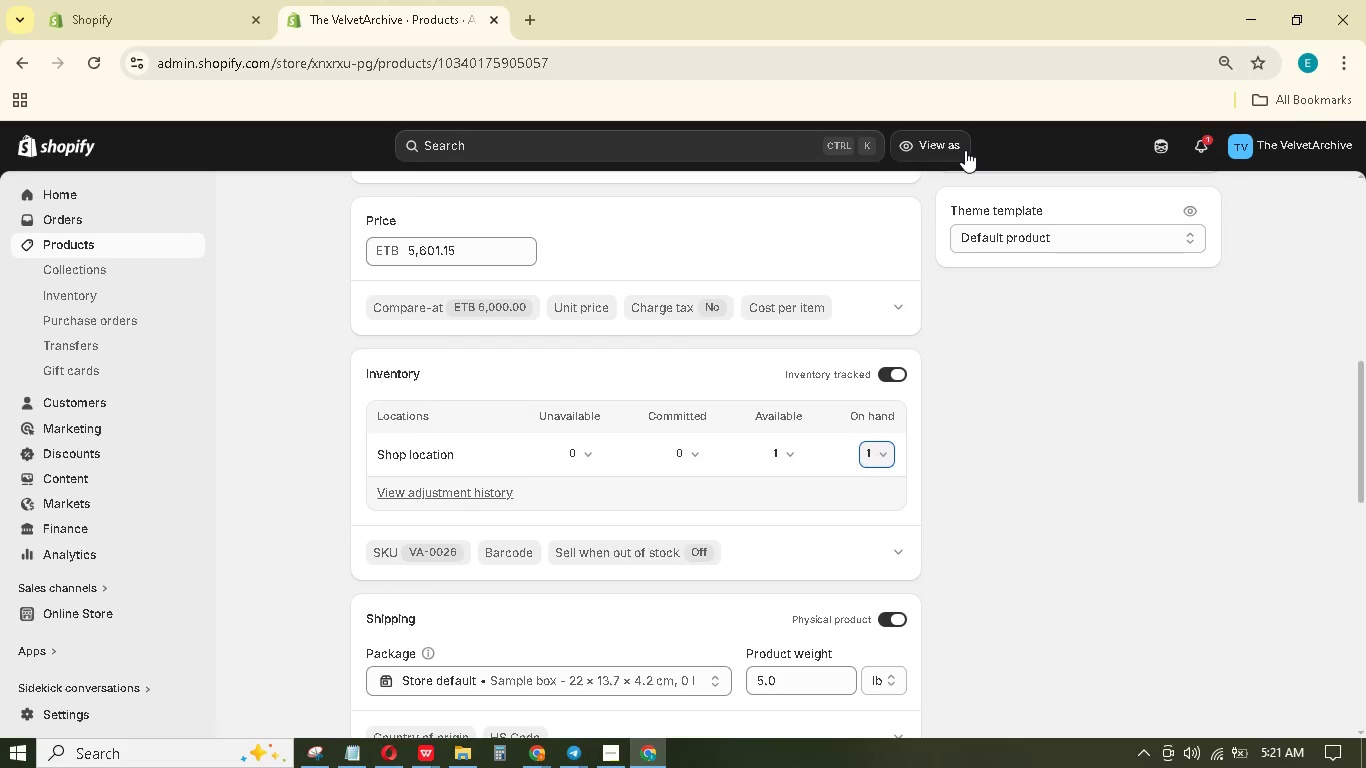 
wait(16.89)
 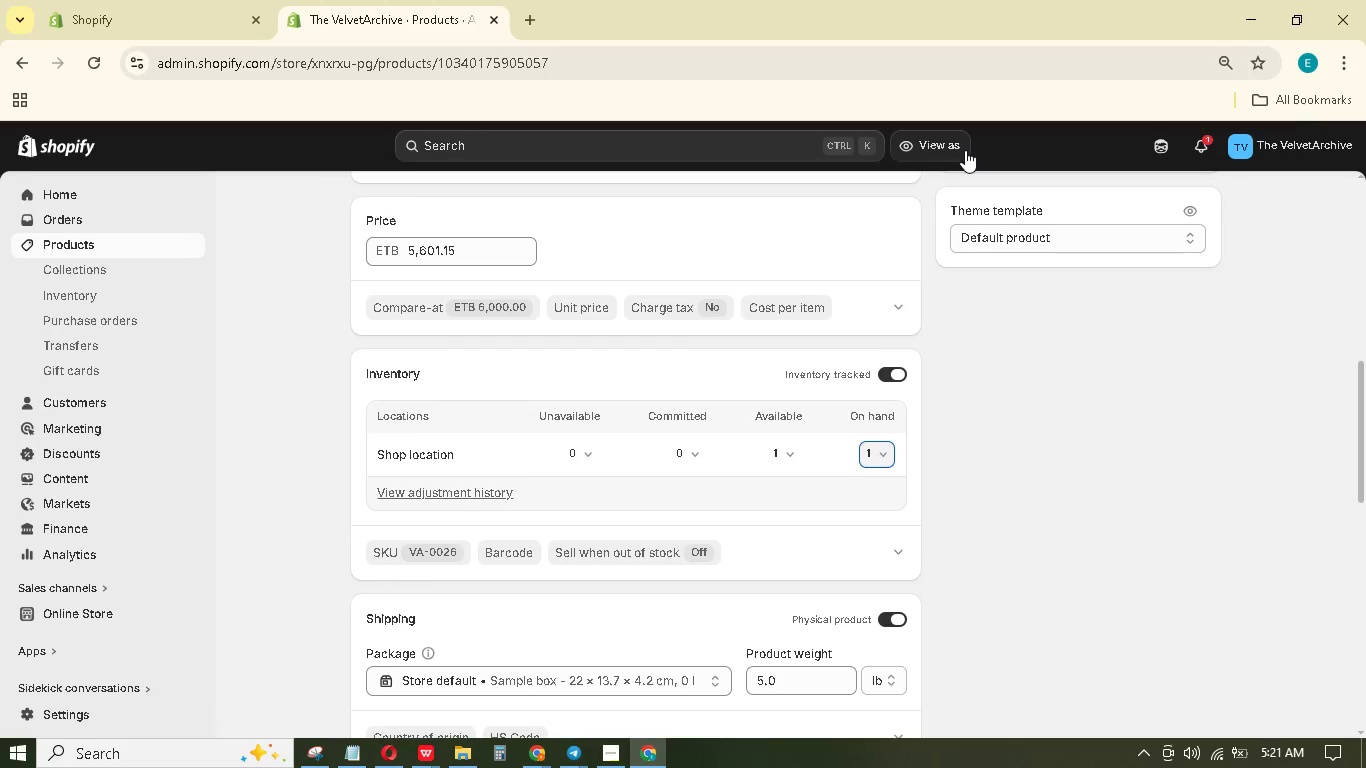 
scroll: coordinate [1009, 506], scroll_direction: down, amount: 10.0
 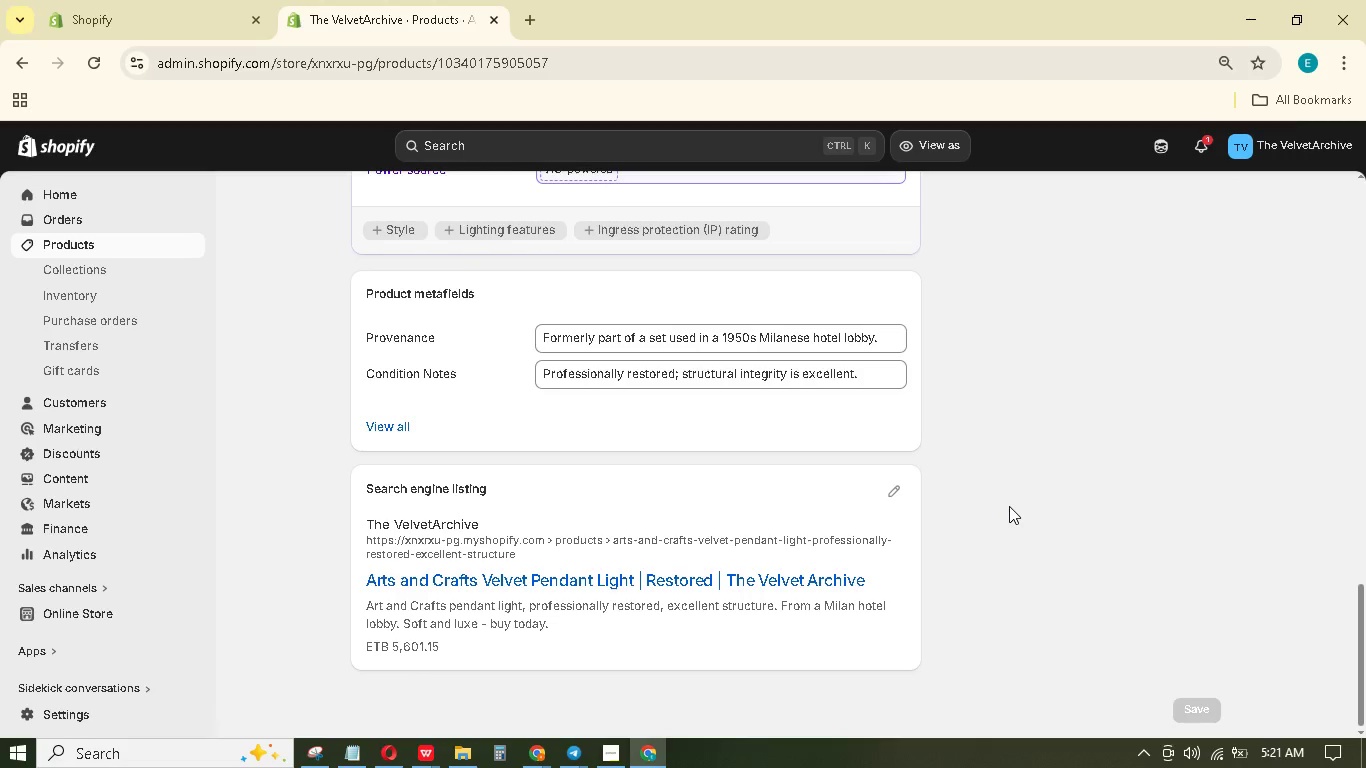 
scroll: coordinate [1003, 508], scroll_direction: up, amount: 27.0
 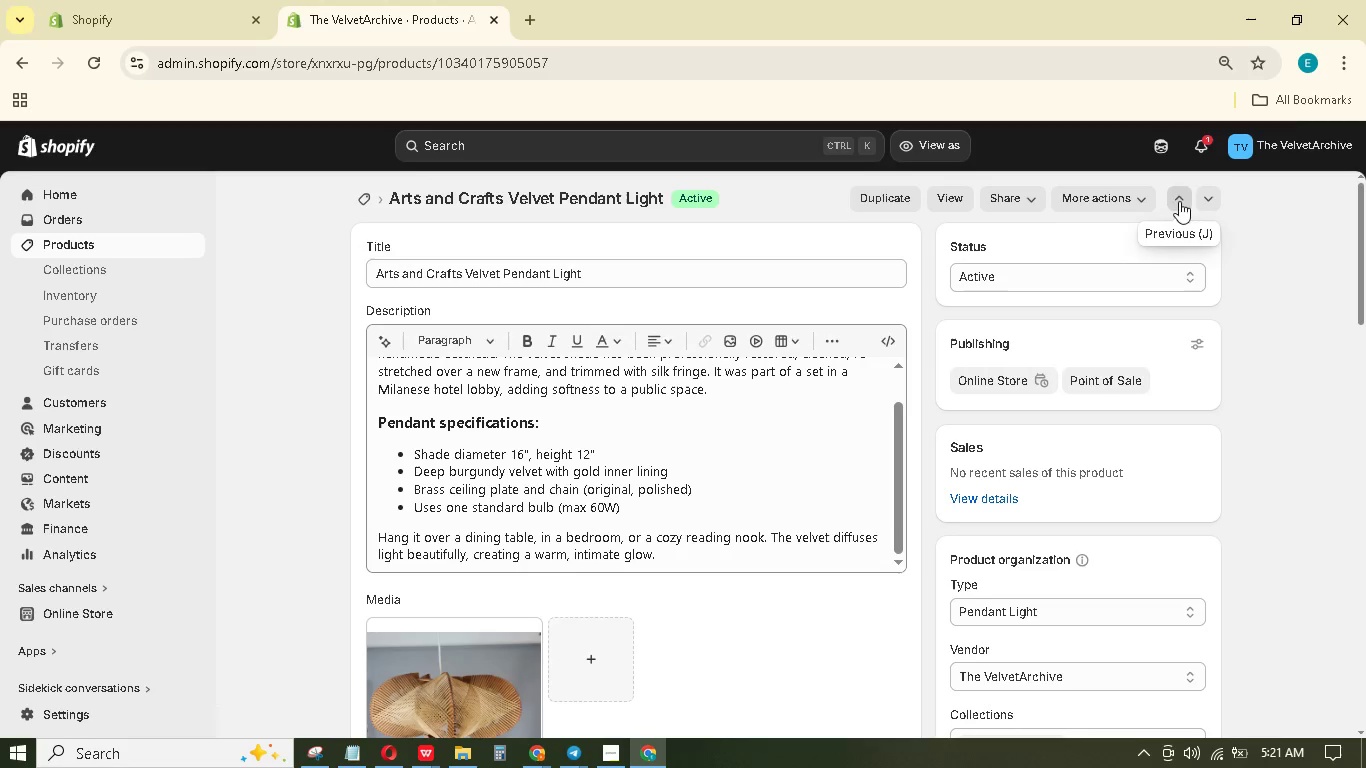 
double_click([1187, 195])
 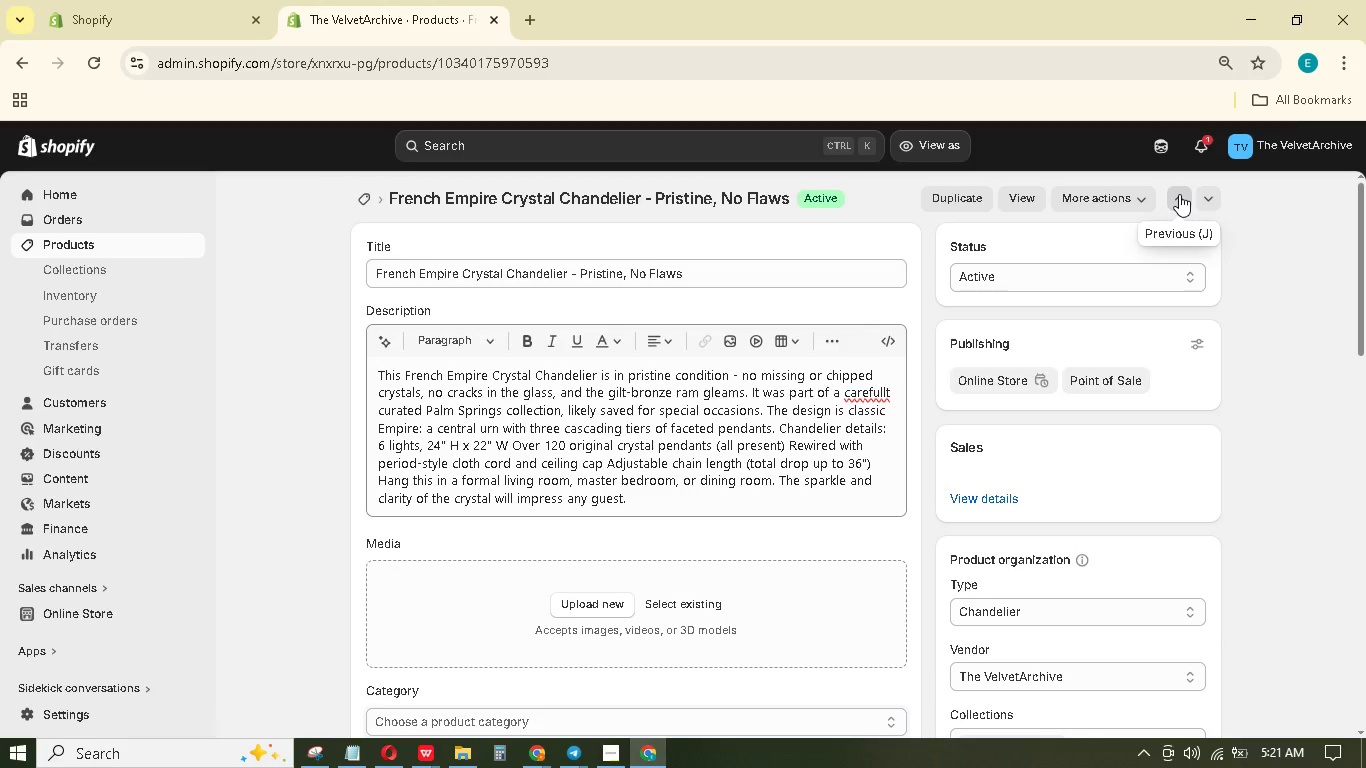 
wait(10.92)
 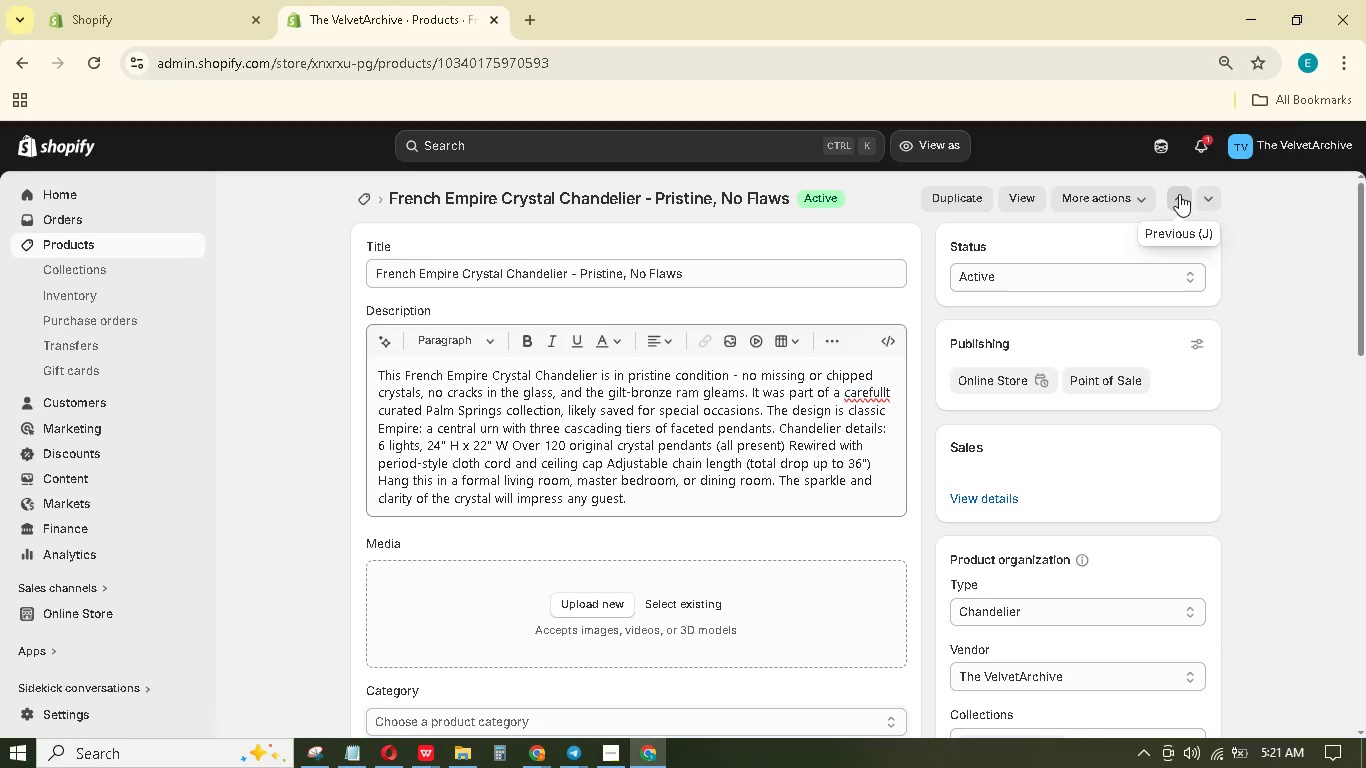 
left_click_drag(start_coordinate=[405, 371], to_coordinate=[597, 363])
 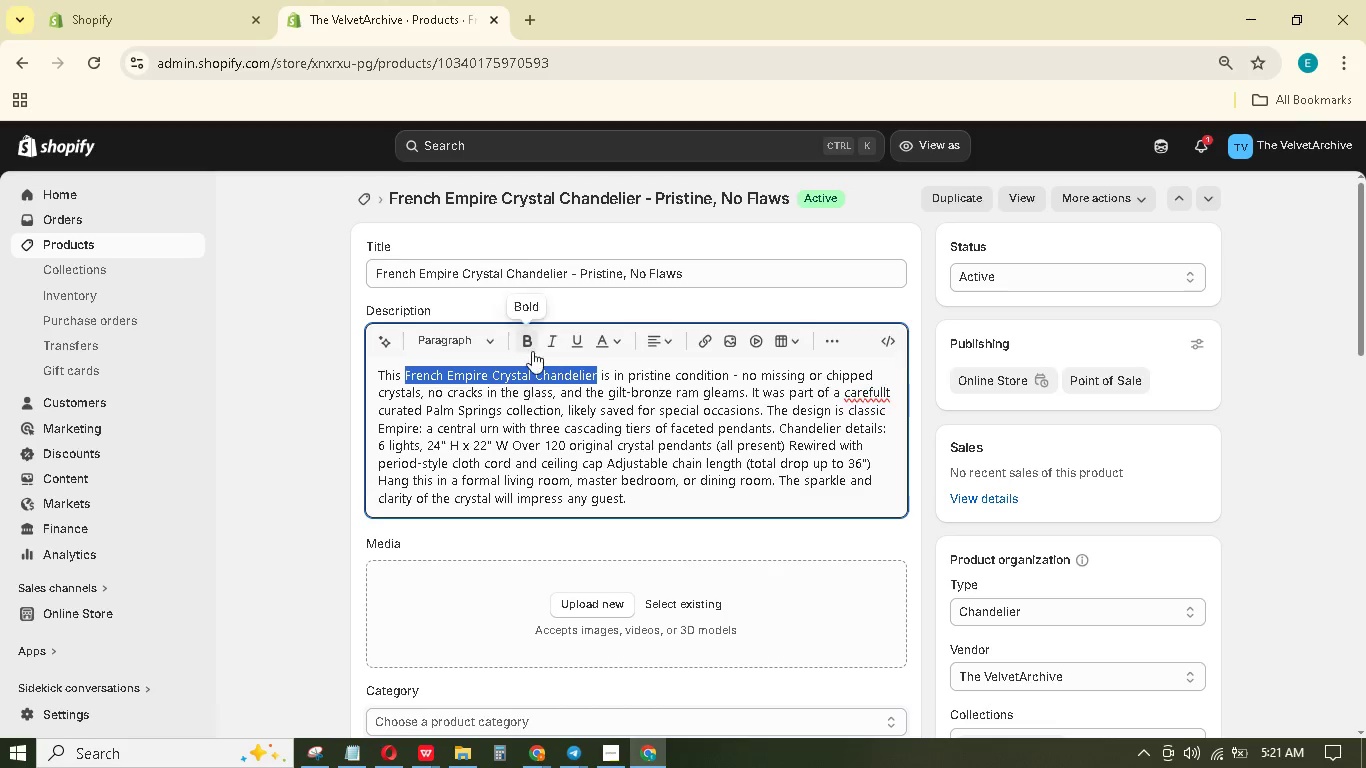 
left_click([530, 349])
 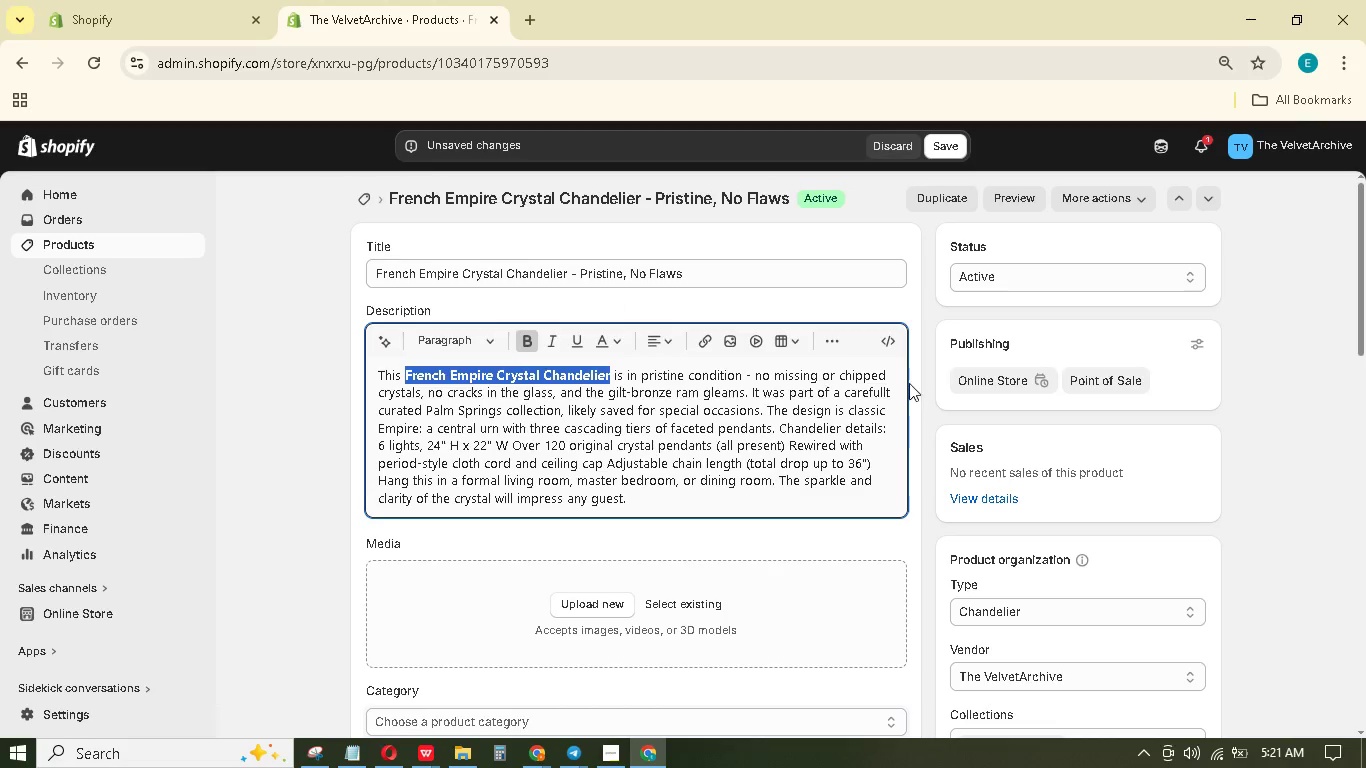 
left_click([889, 387])
 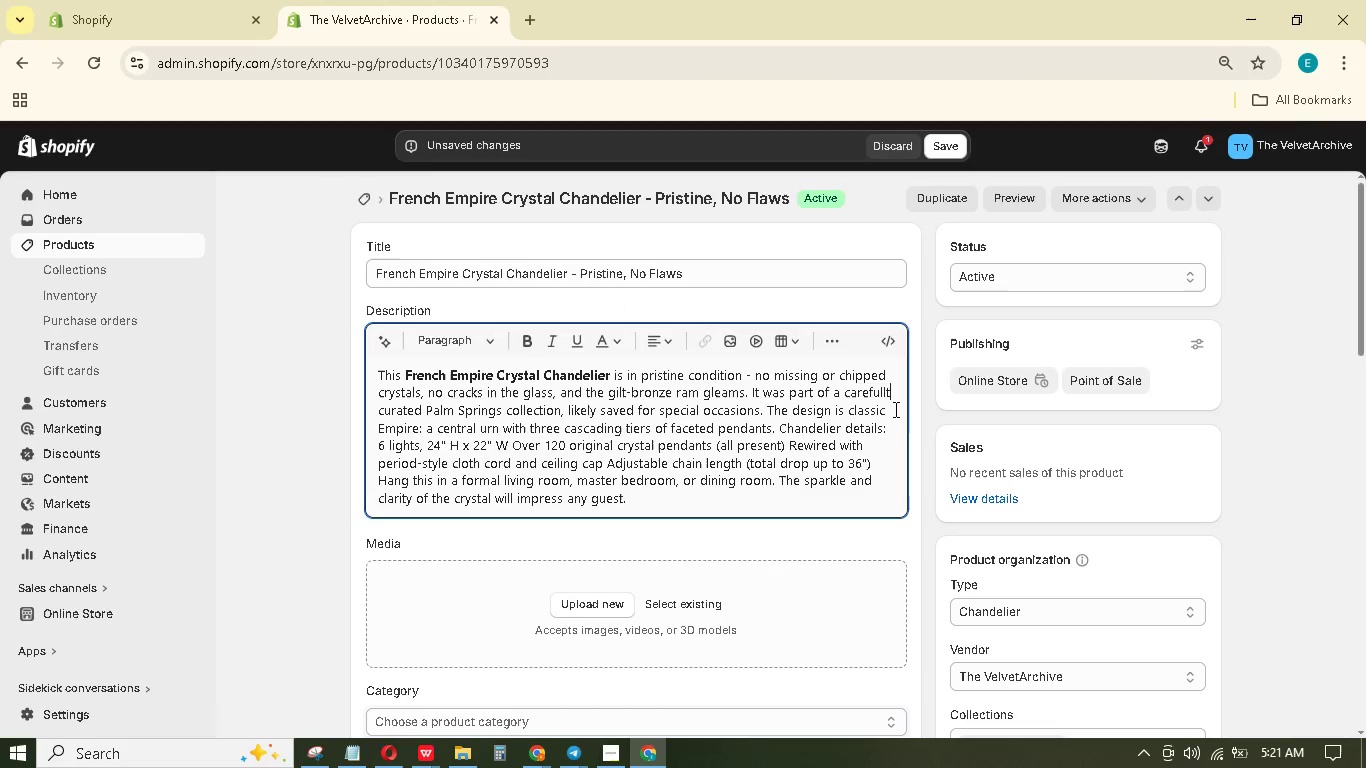 
key(Backspace)
 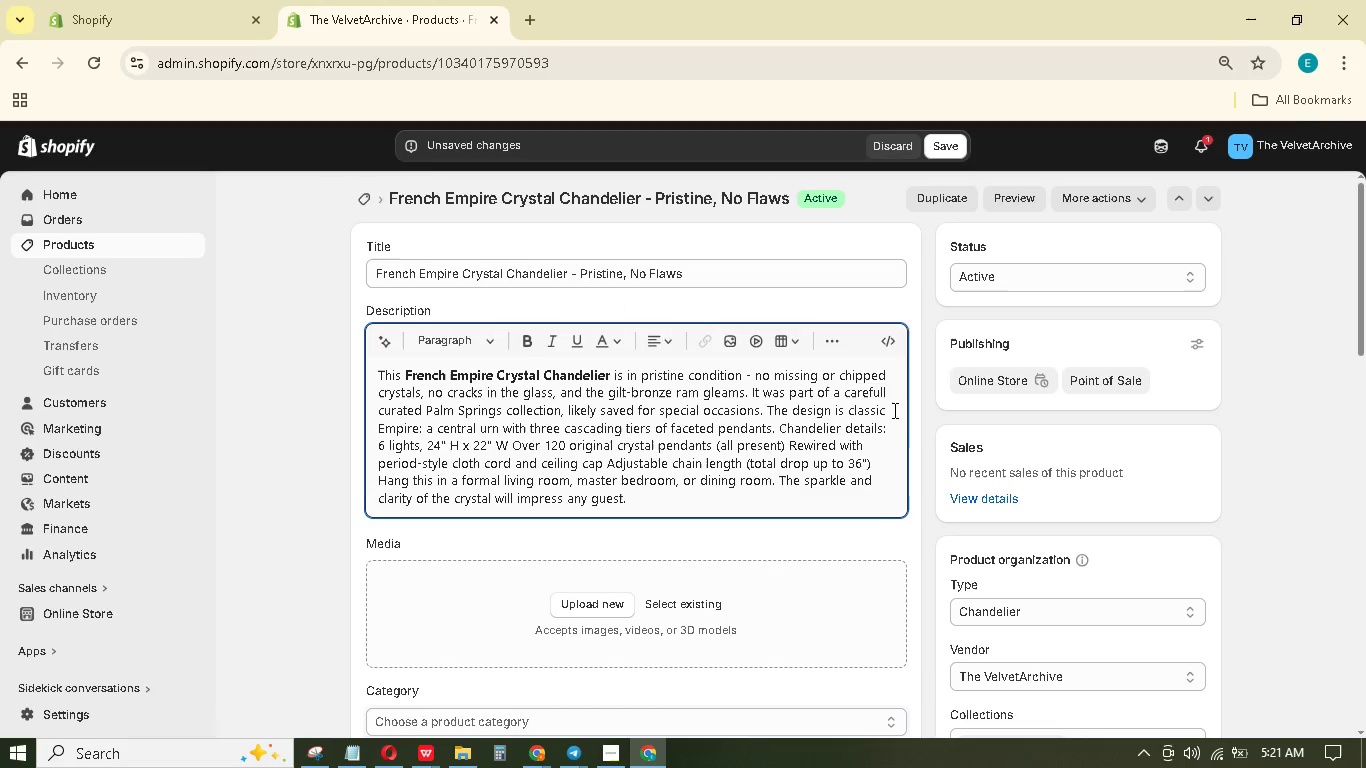 
key(Y)
 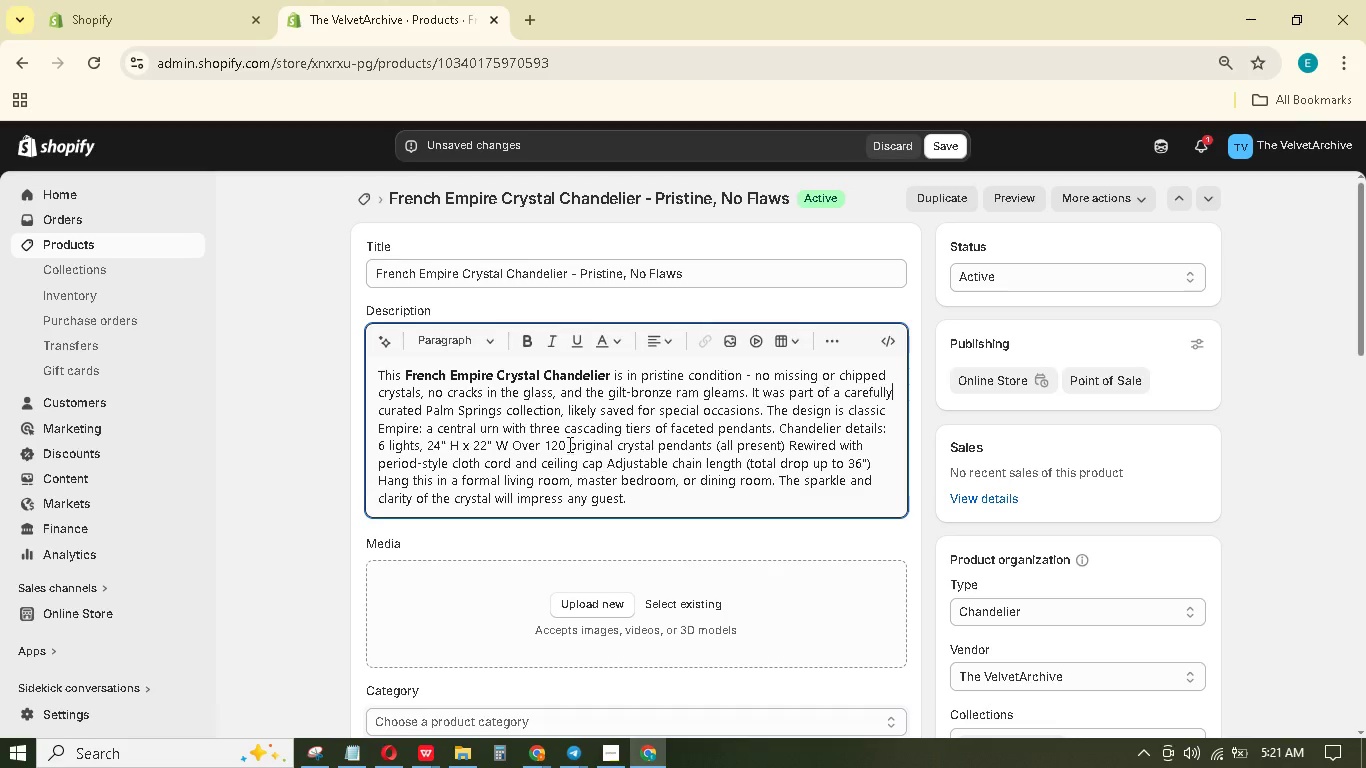 
wait(7.34)
 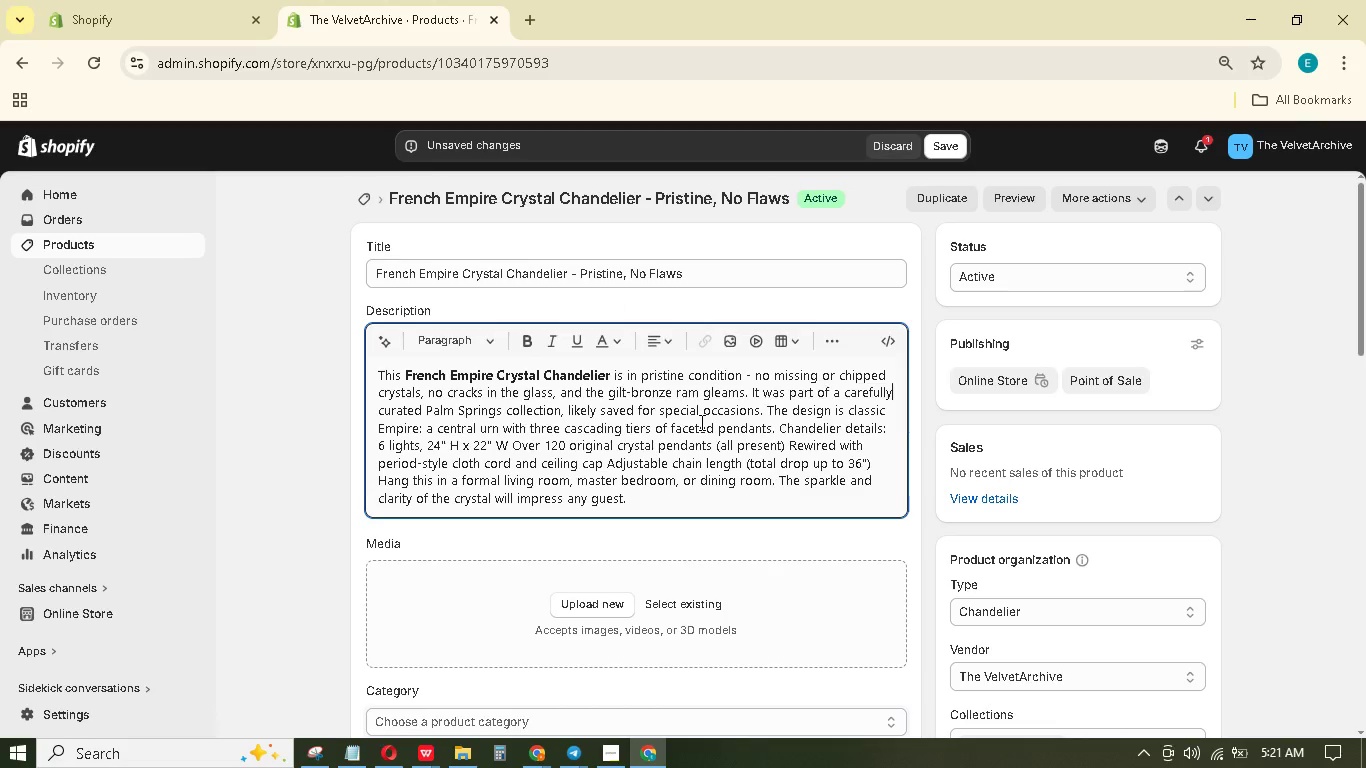 
left_click([783, 421])
 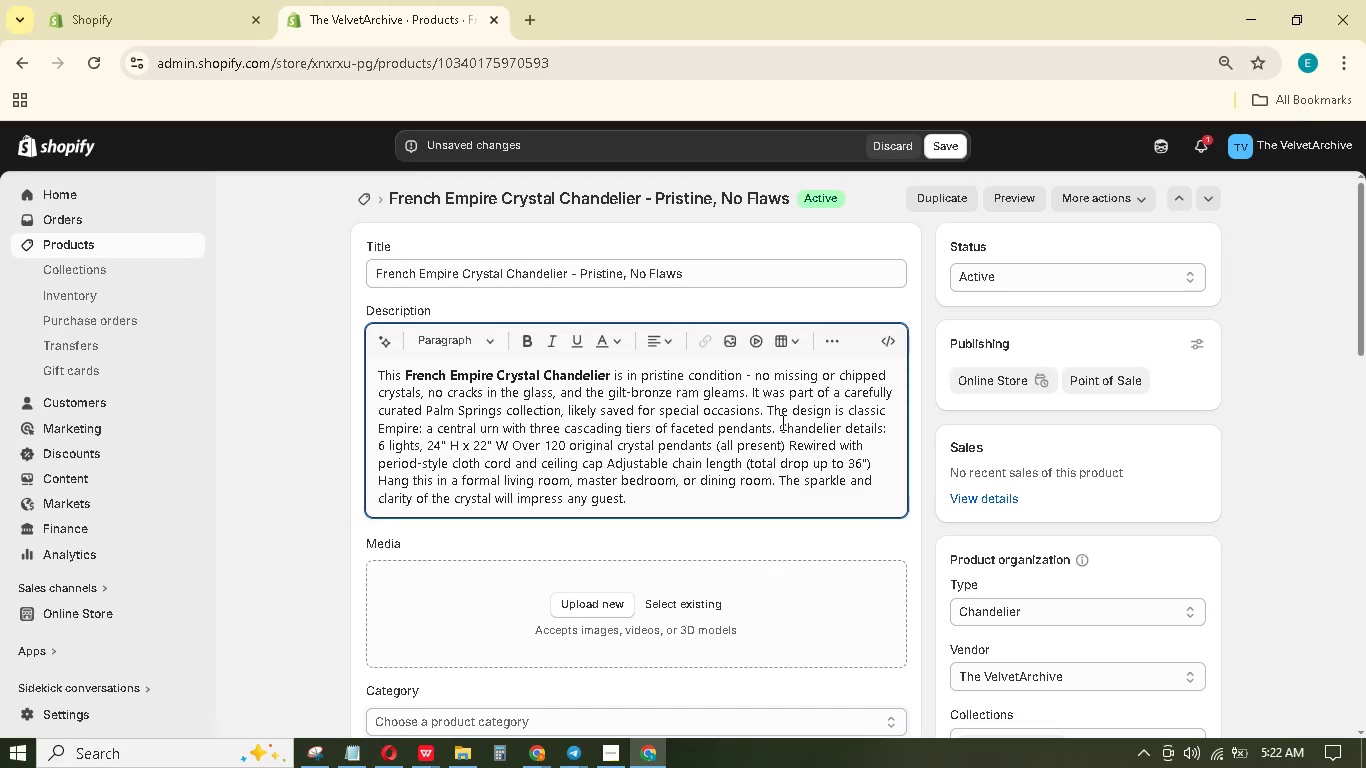 
key(ArrowLeft)
 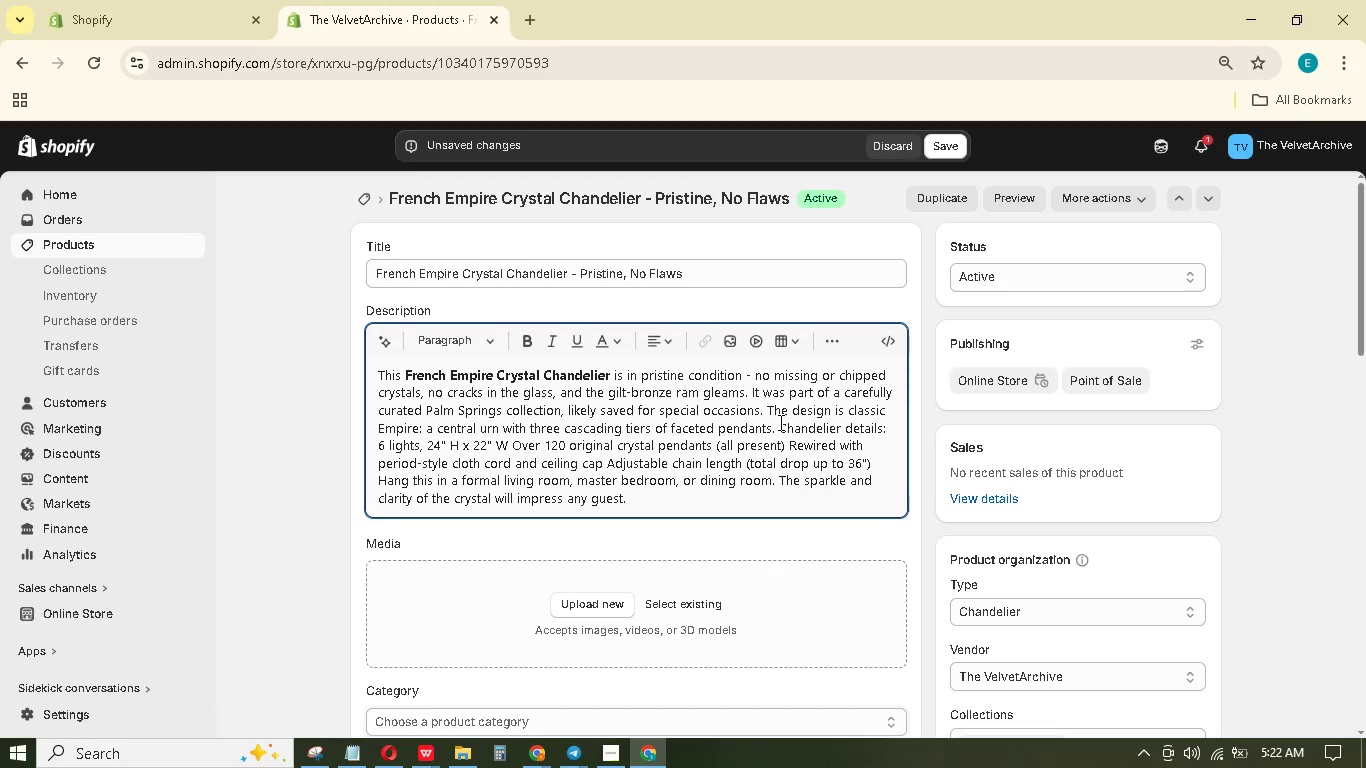 
key(Enter)
 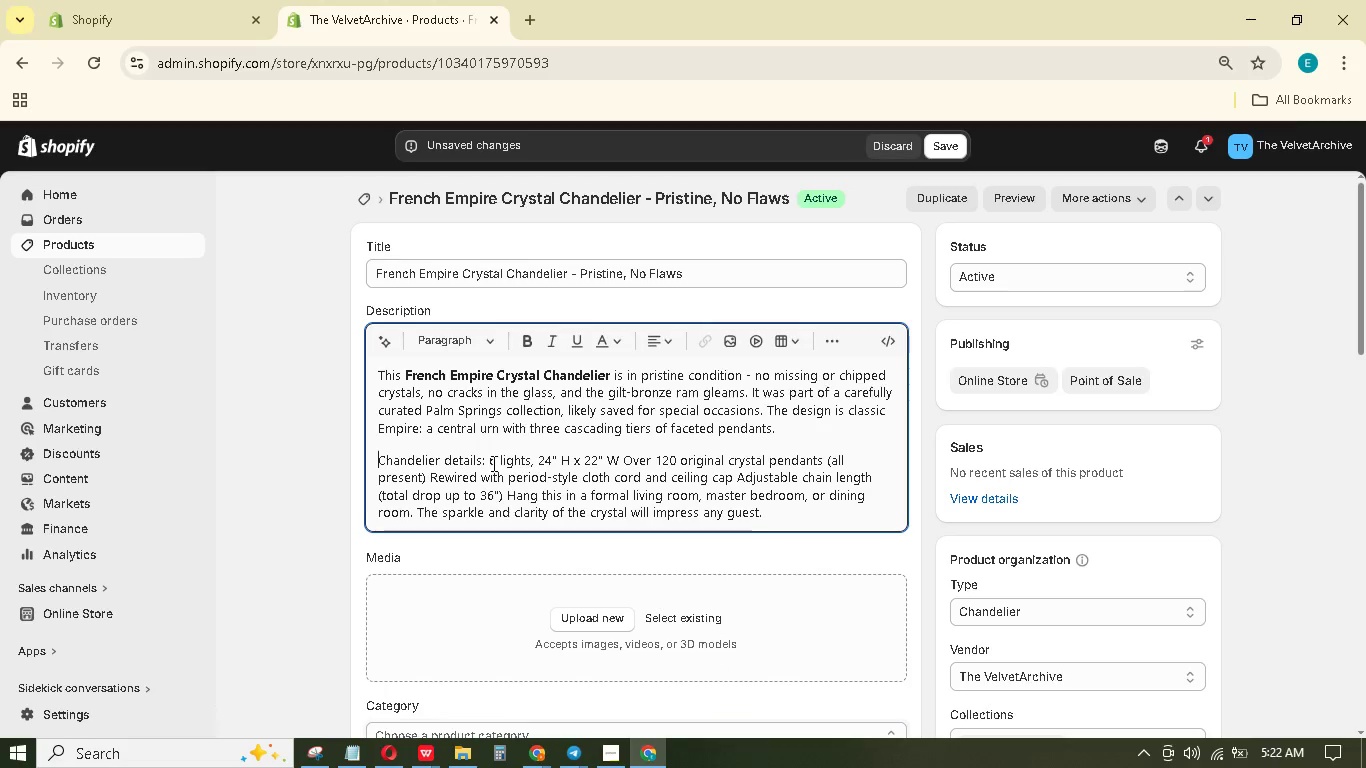 
left_click([488, 461])
 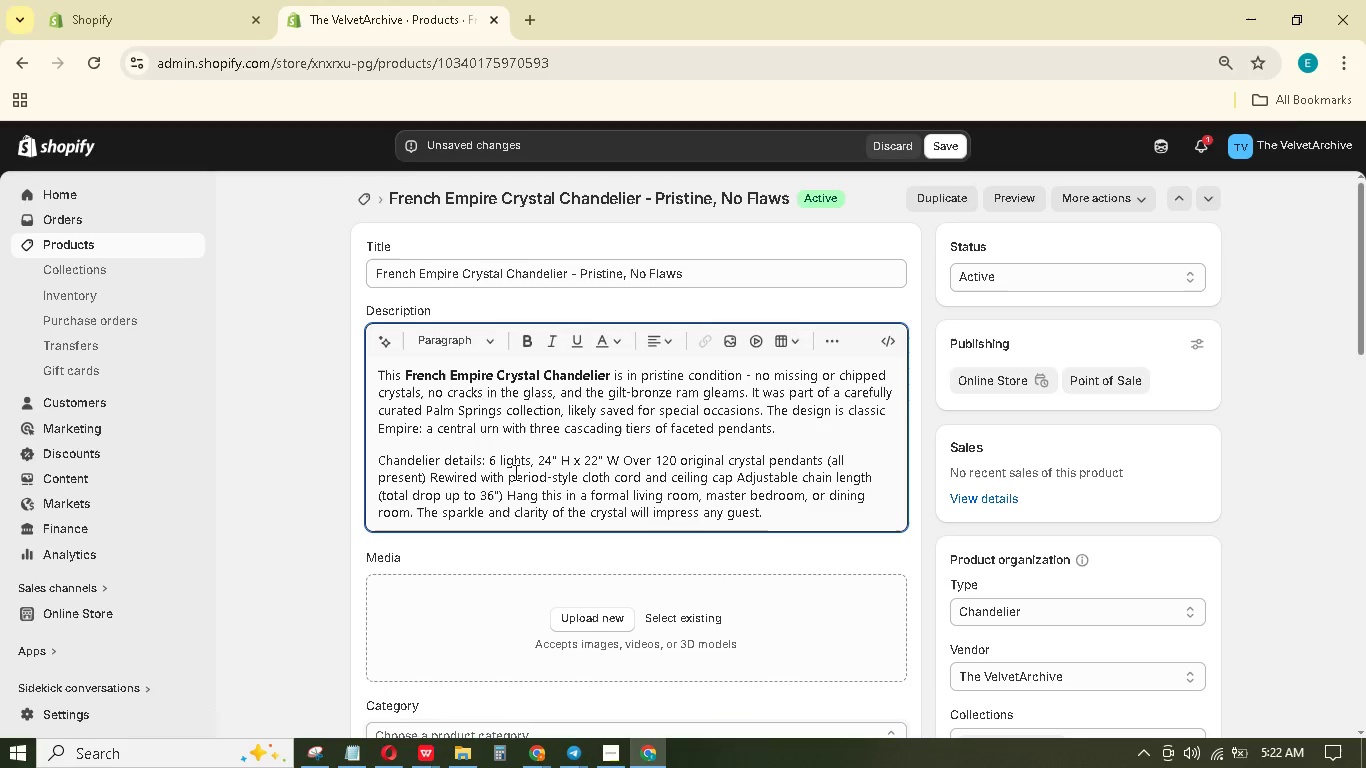 
key(Enter)
 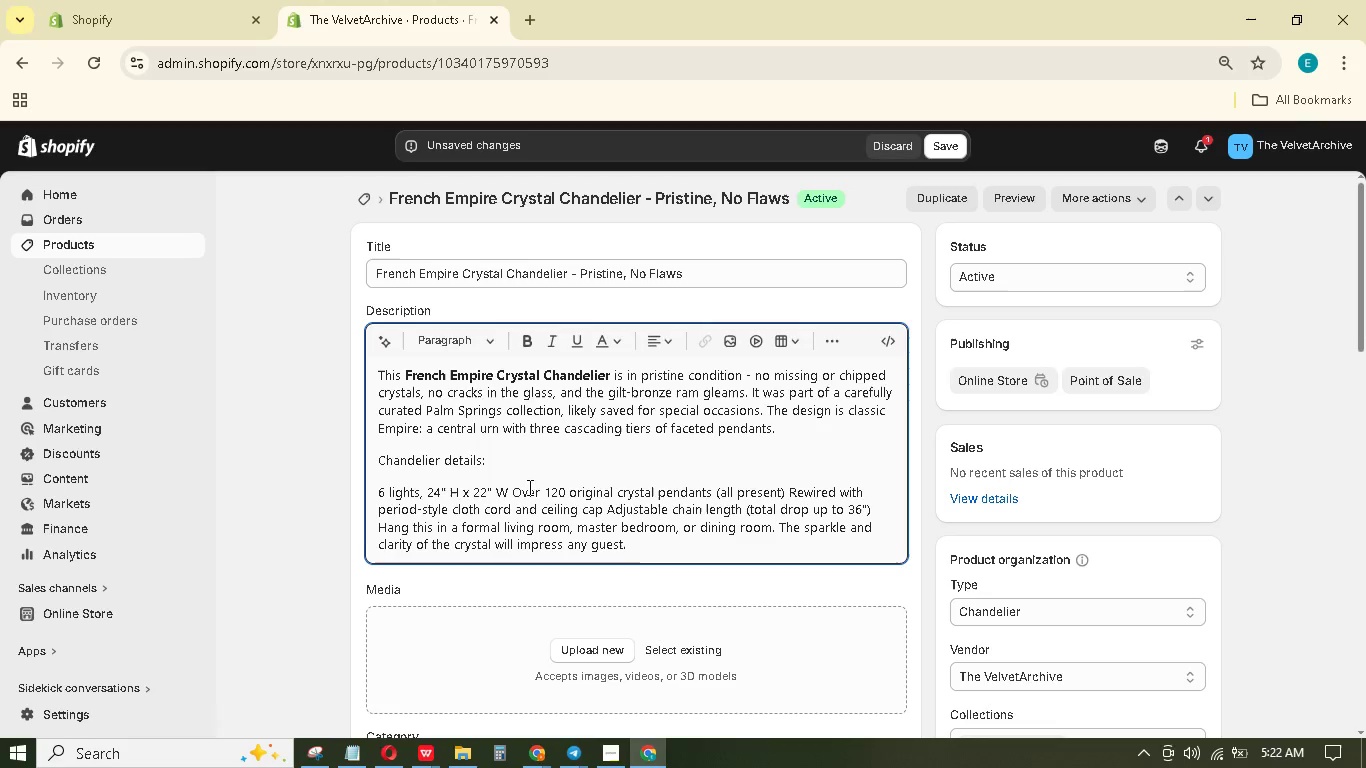 
left_click([513, 487])
 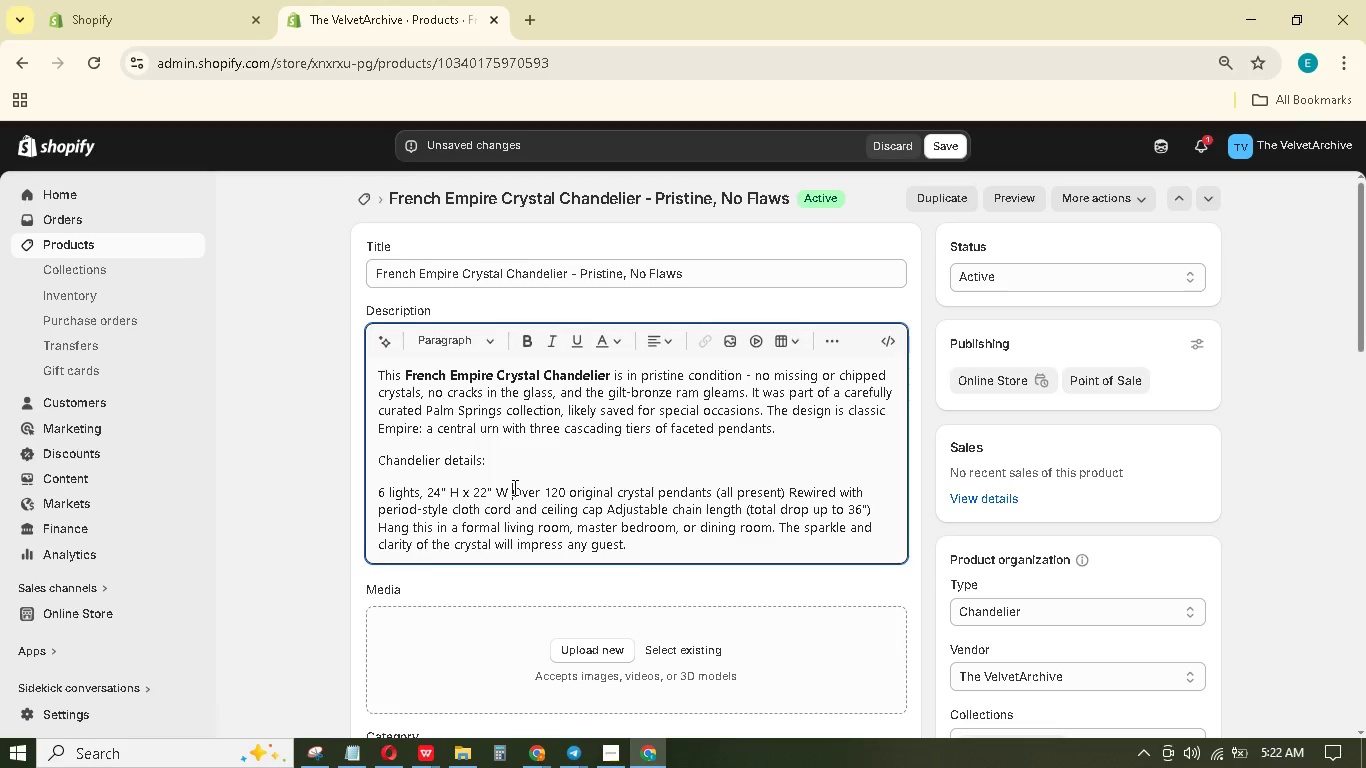 
key(Enter)
 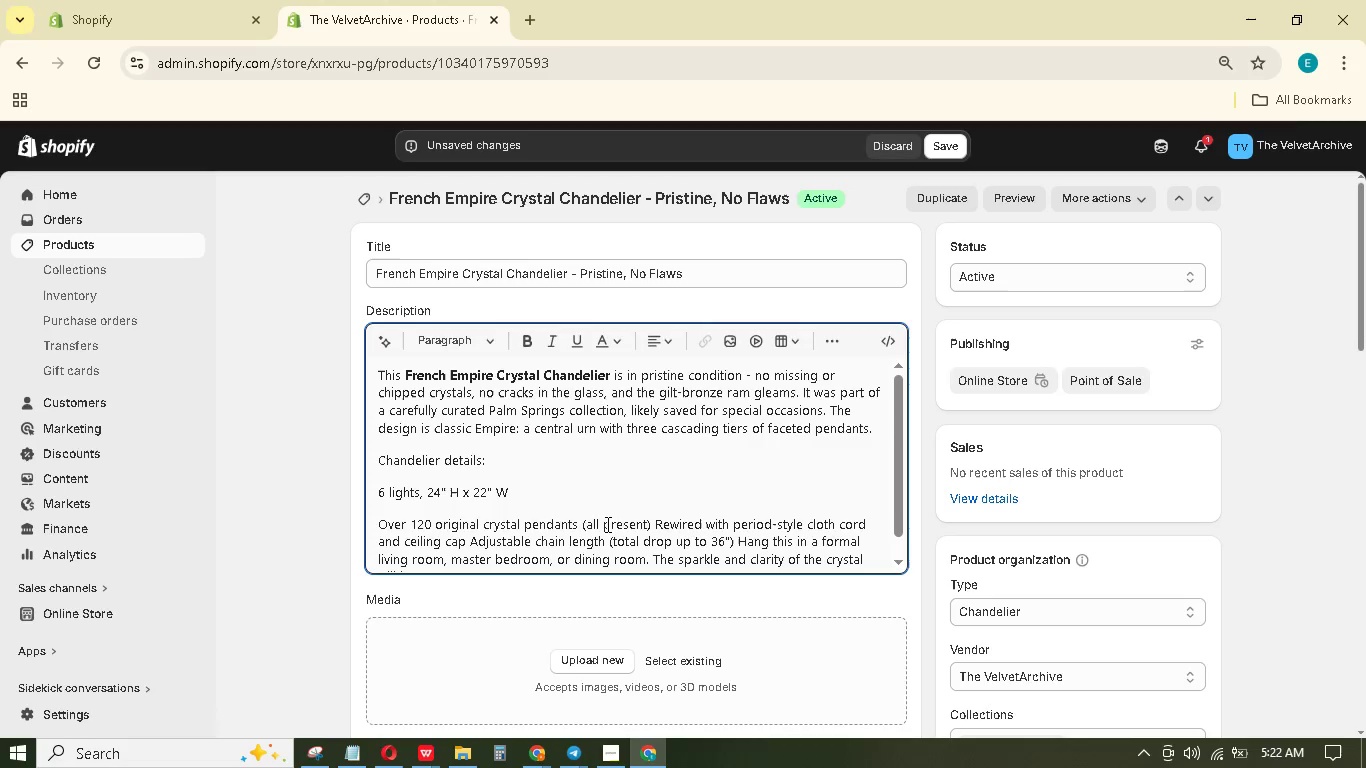 
left_click([654, 521])
 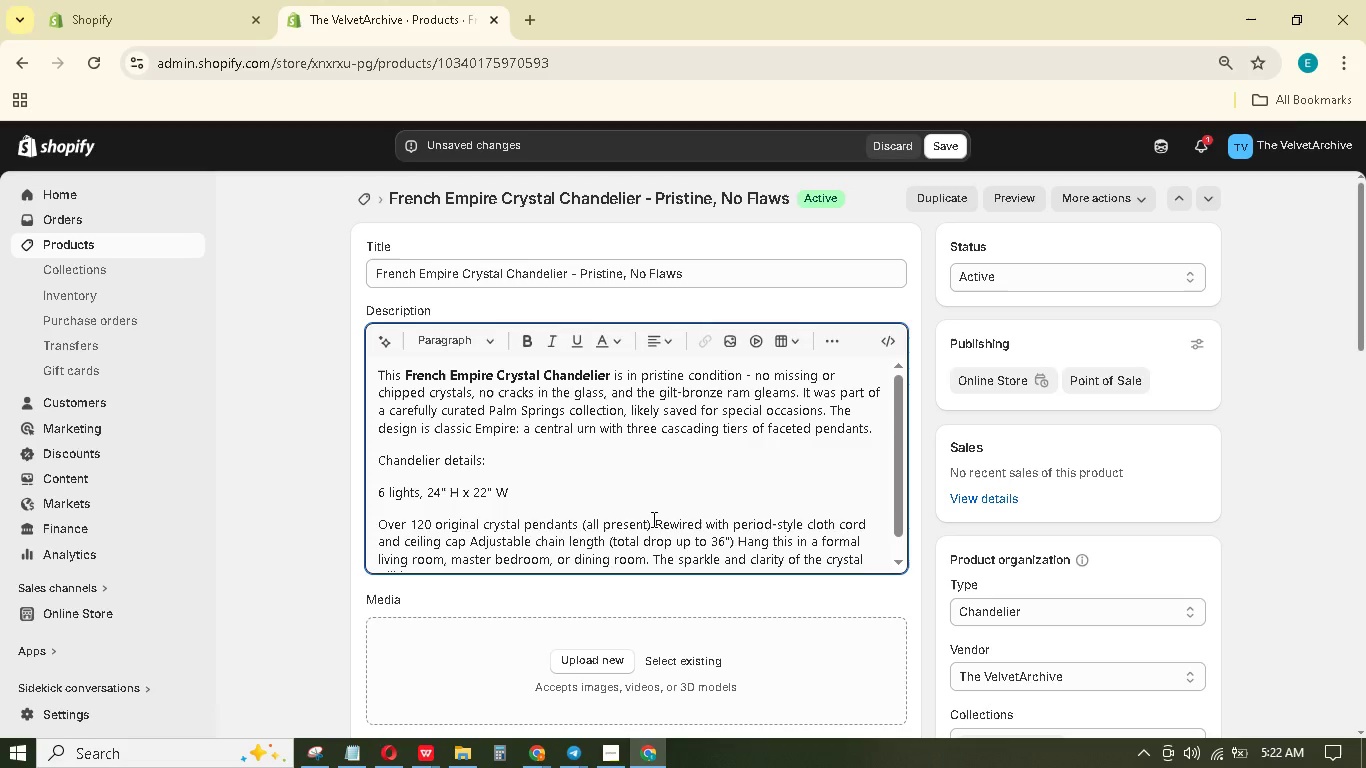 
key(Enter)
 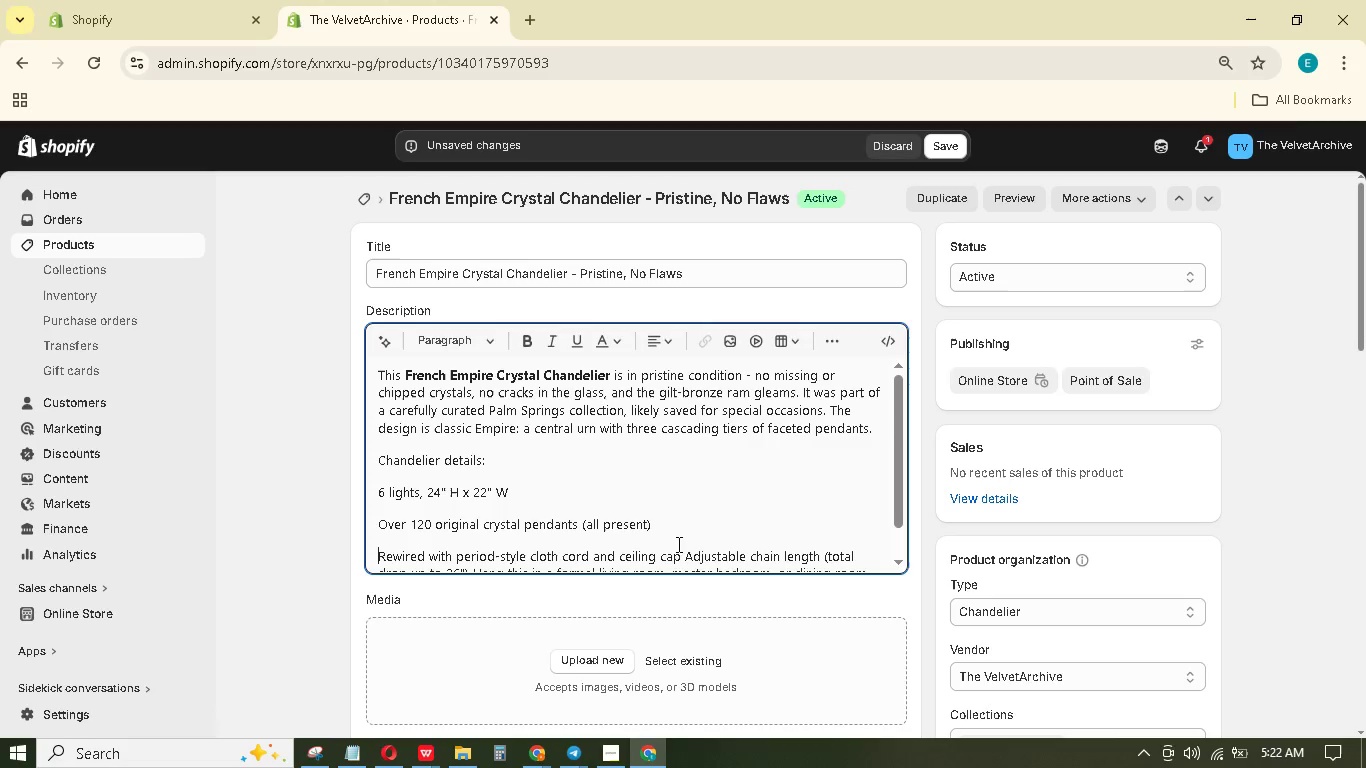 
left_click([688, 563])
 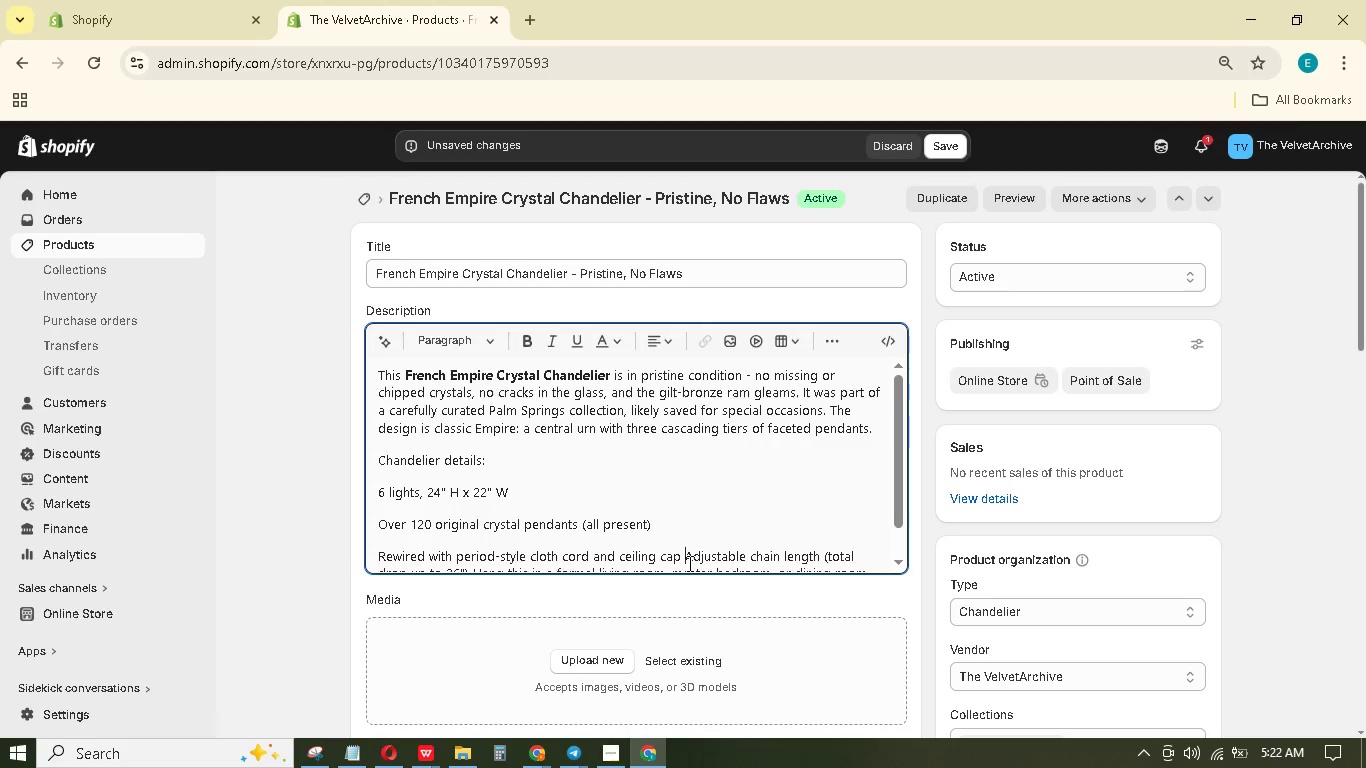 
key(Enter)
 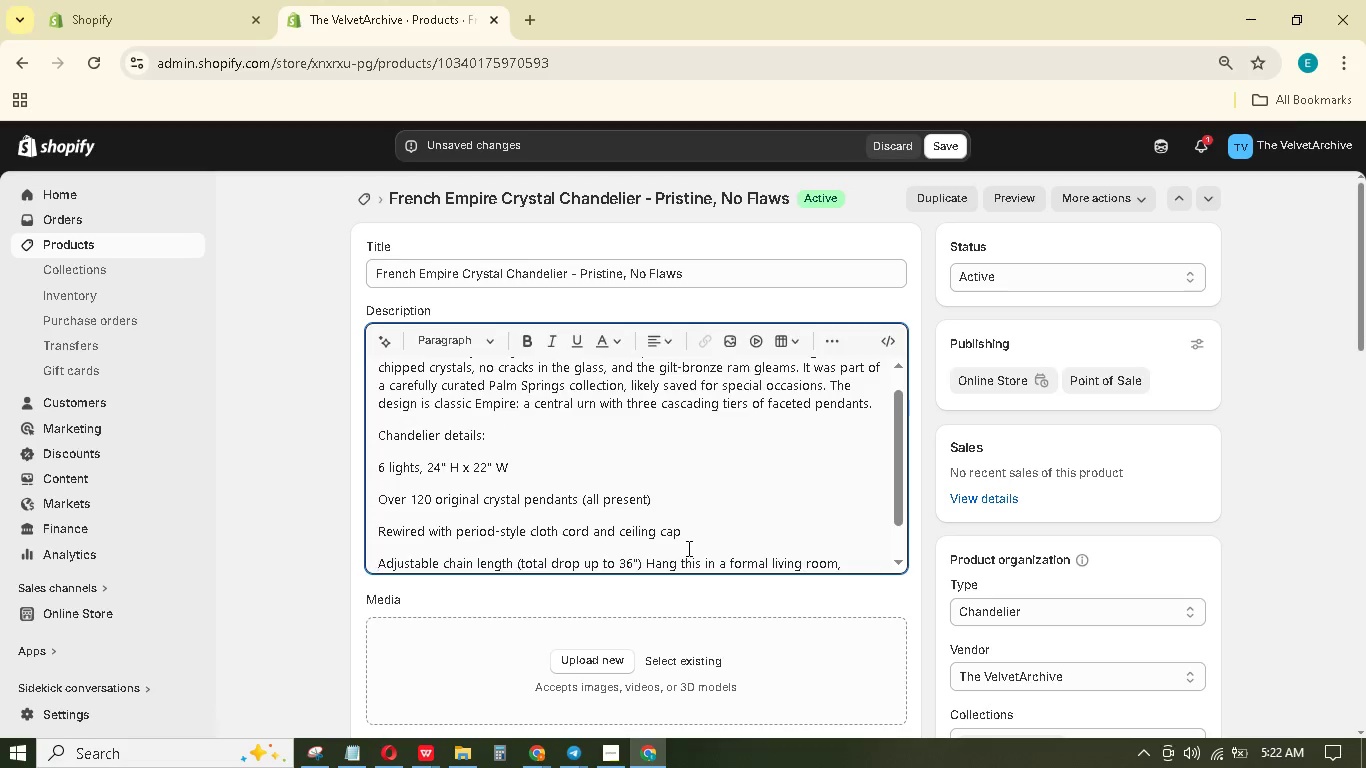 
scroll: coordinate [687, 548], scroll_direction: down, amount: 2.0
 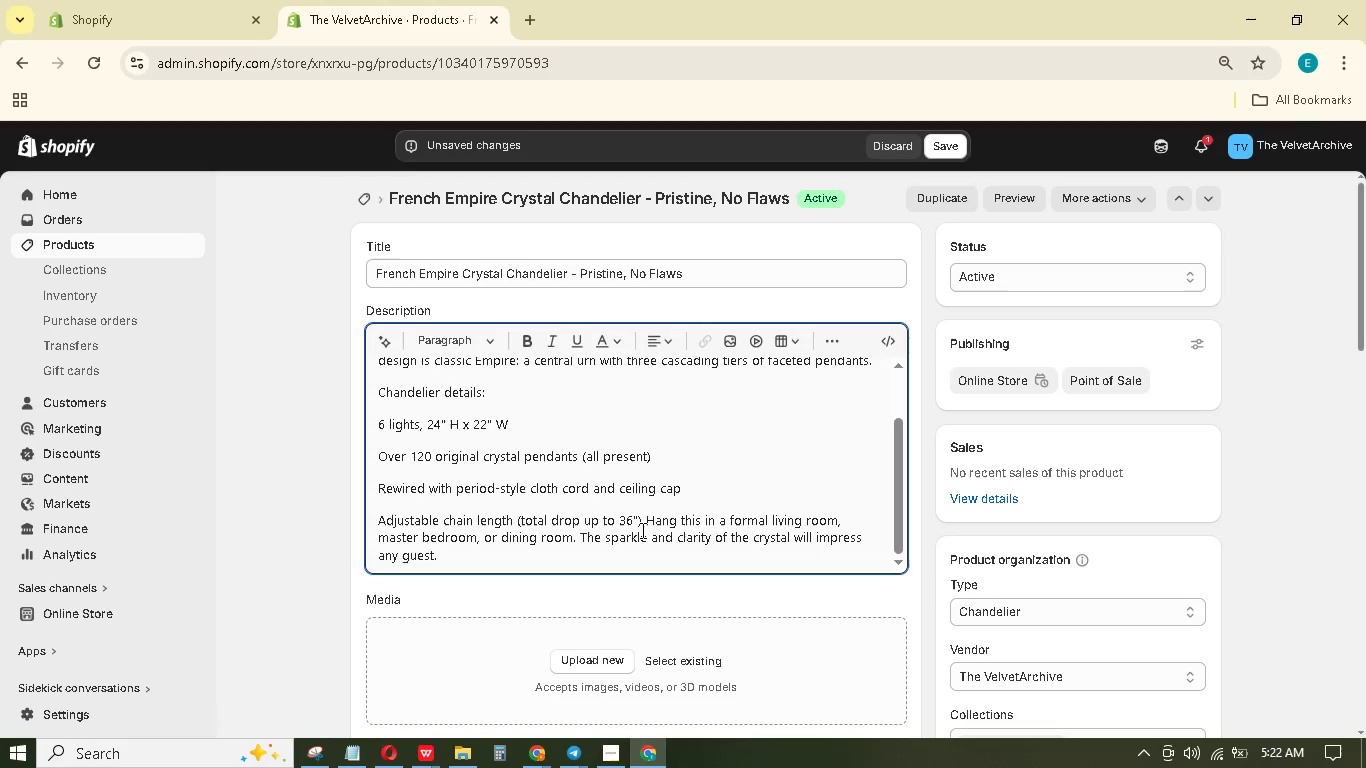 
double_click([645, 517])
 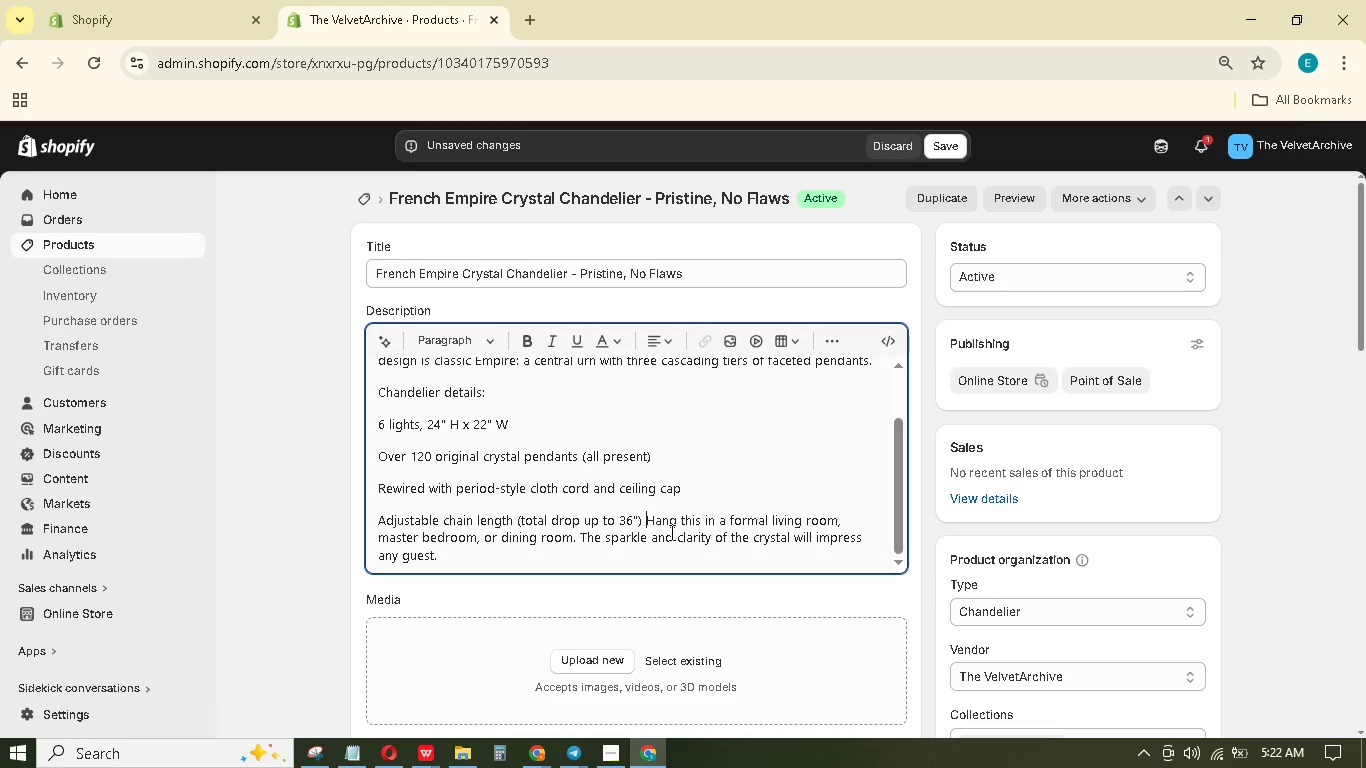 
key(Enter)
 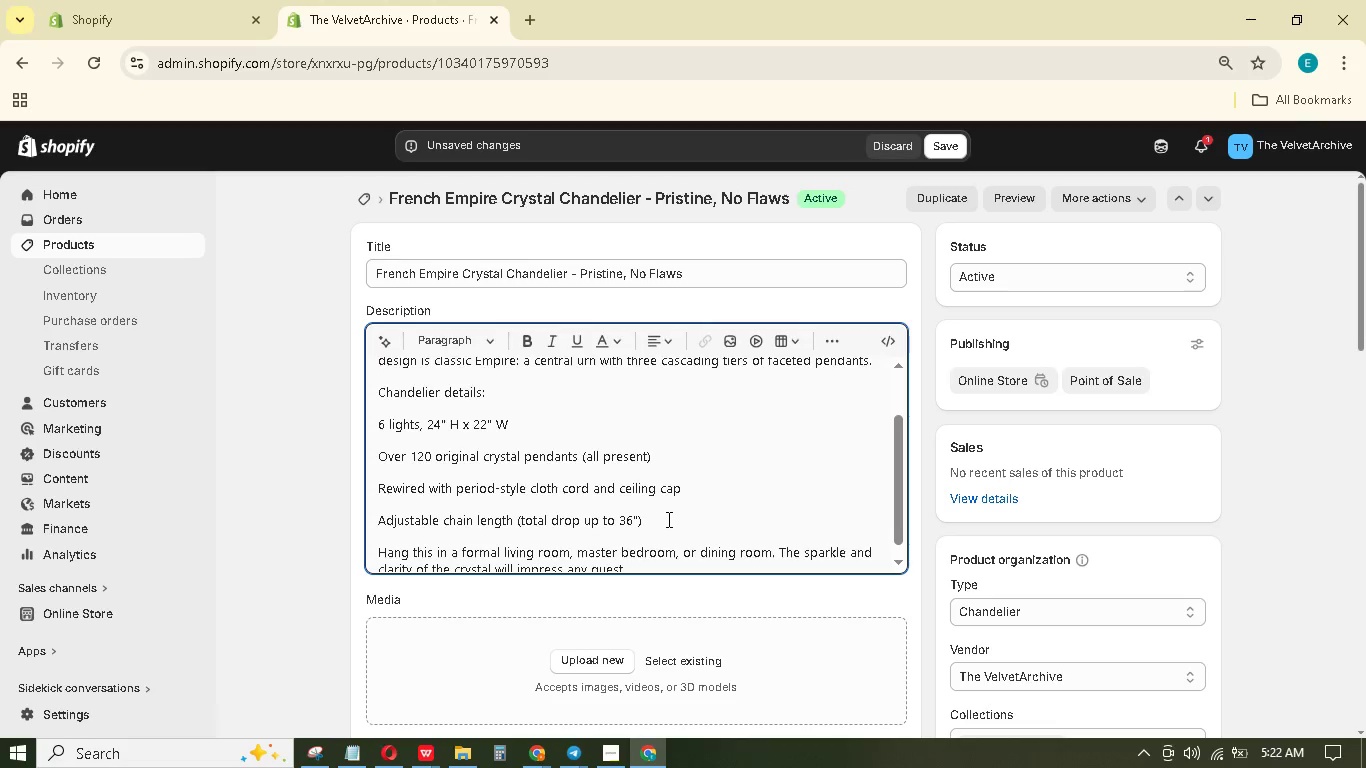 
left_click_drag(start_coordinate=[666, 519], to_coordinate=[378, 436])
 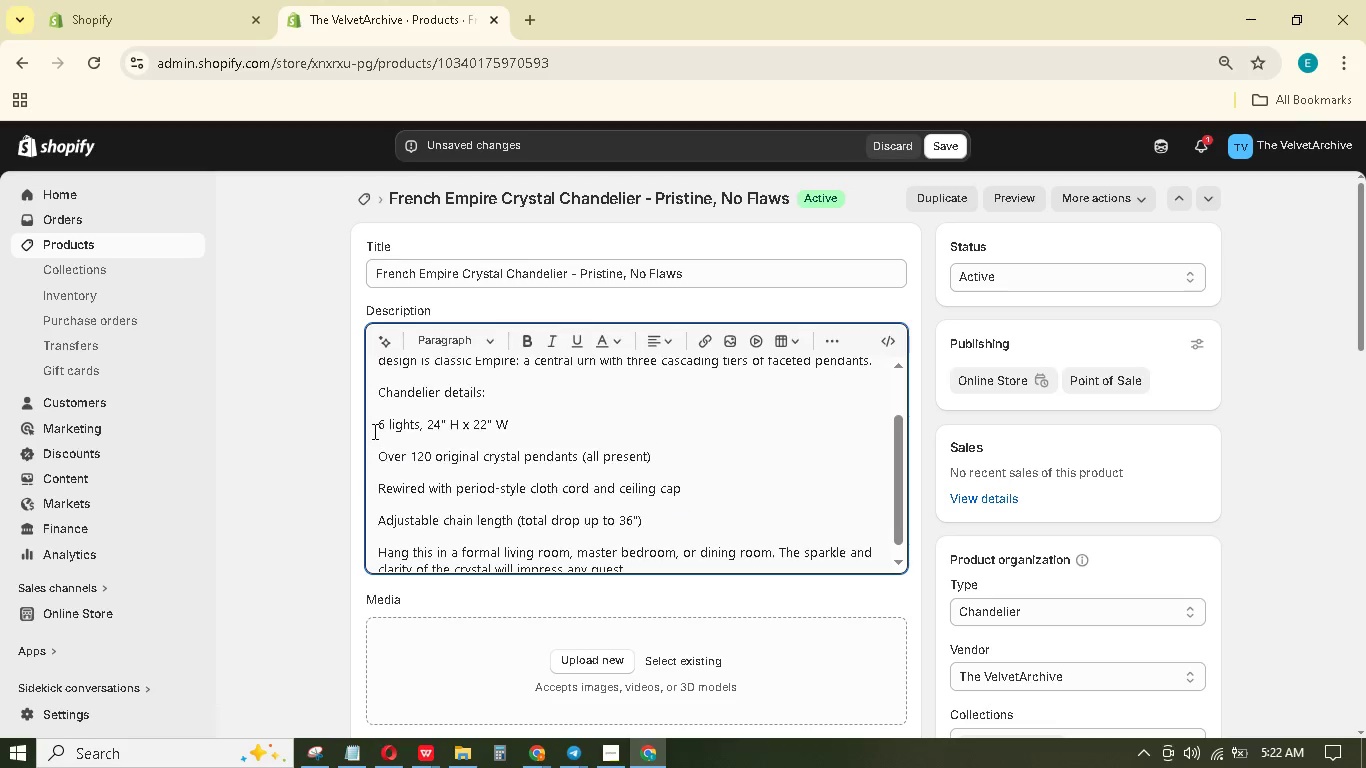 
left_click_drag(start_coordinate=[376, 434], to_coordinate=[373, 422])
 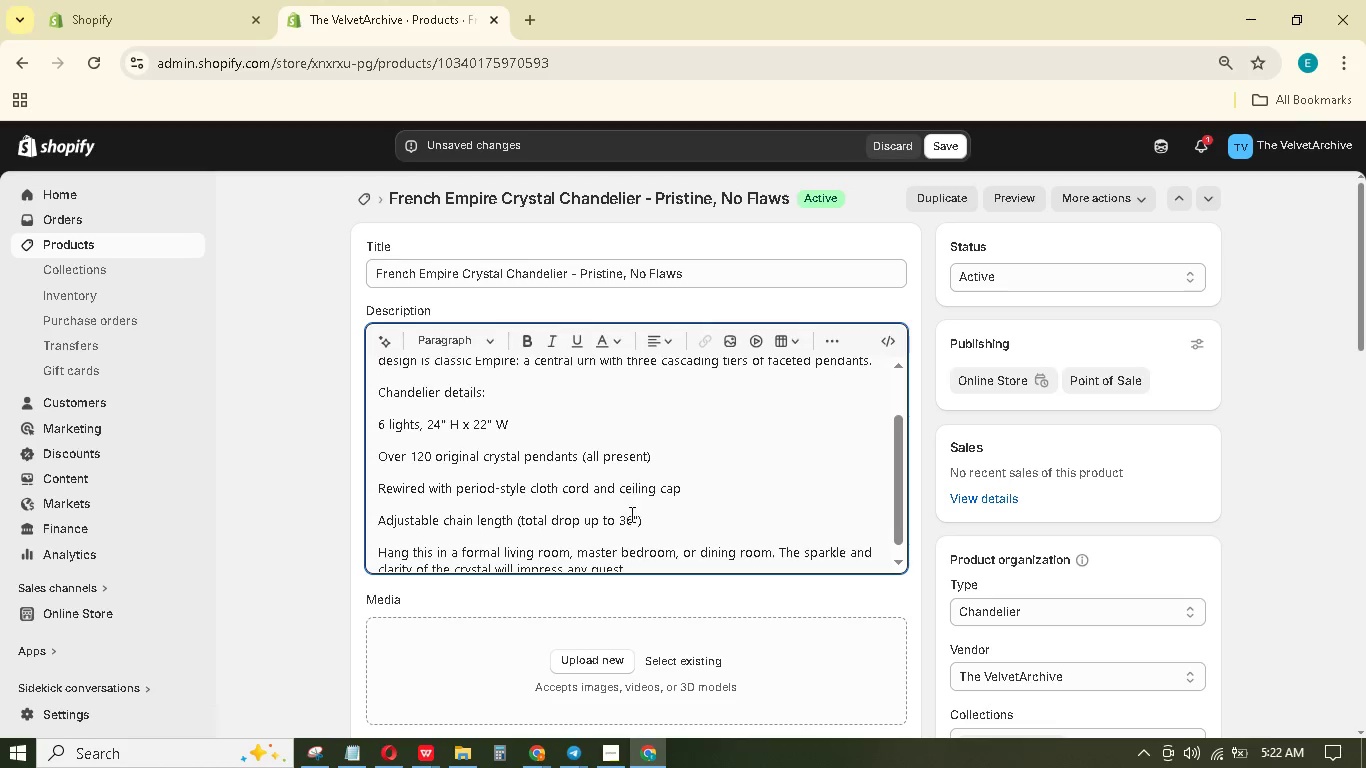 
left_click_drag(start_coordinate=[654, 520], to_coordinate=[374, 417])
 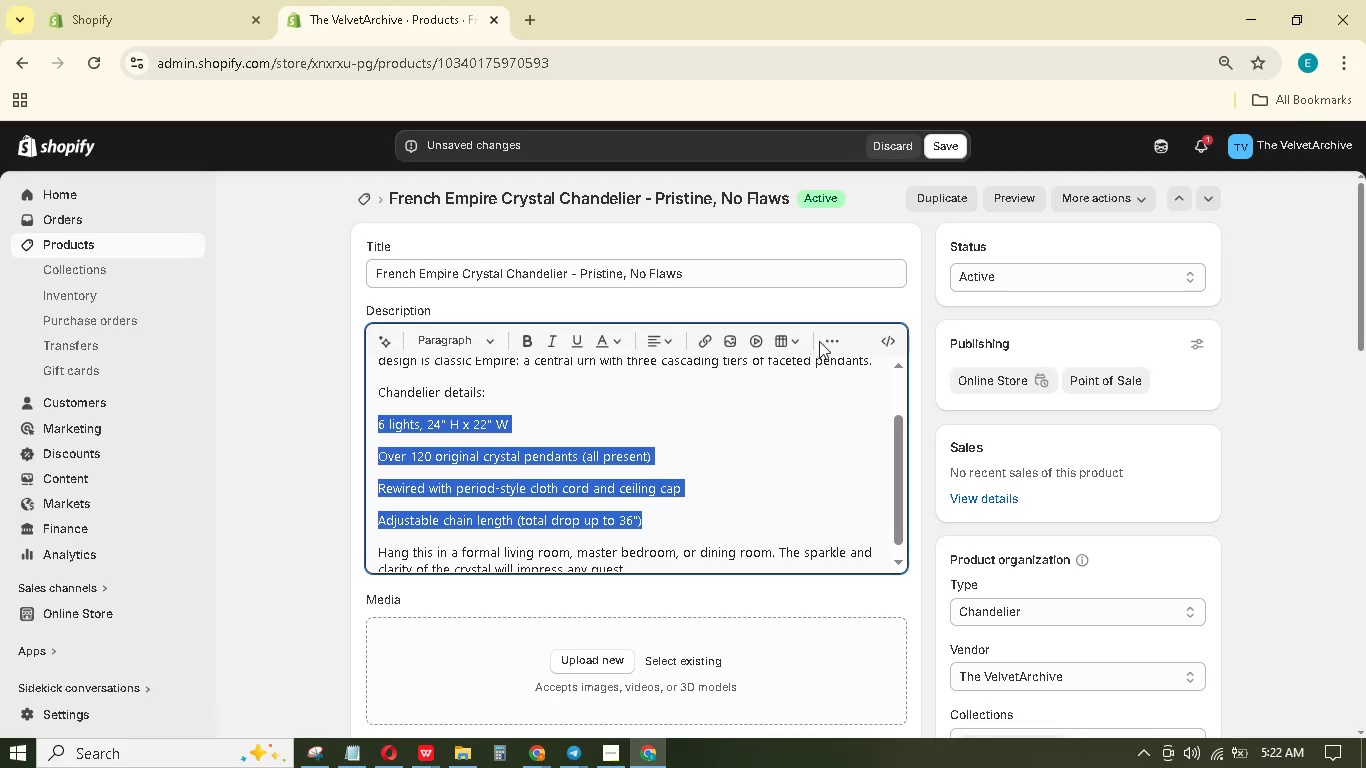 
left_click([825, 337])
 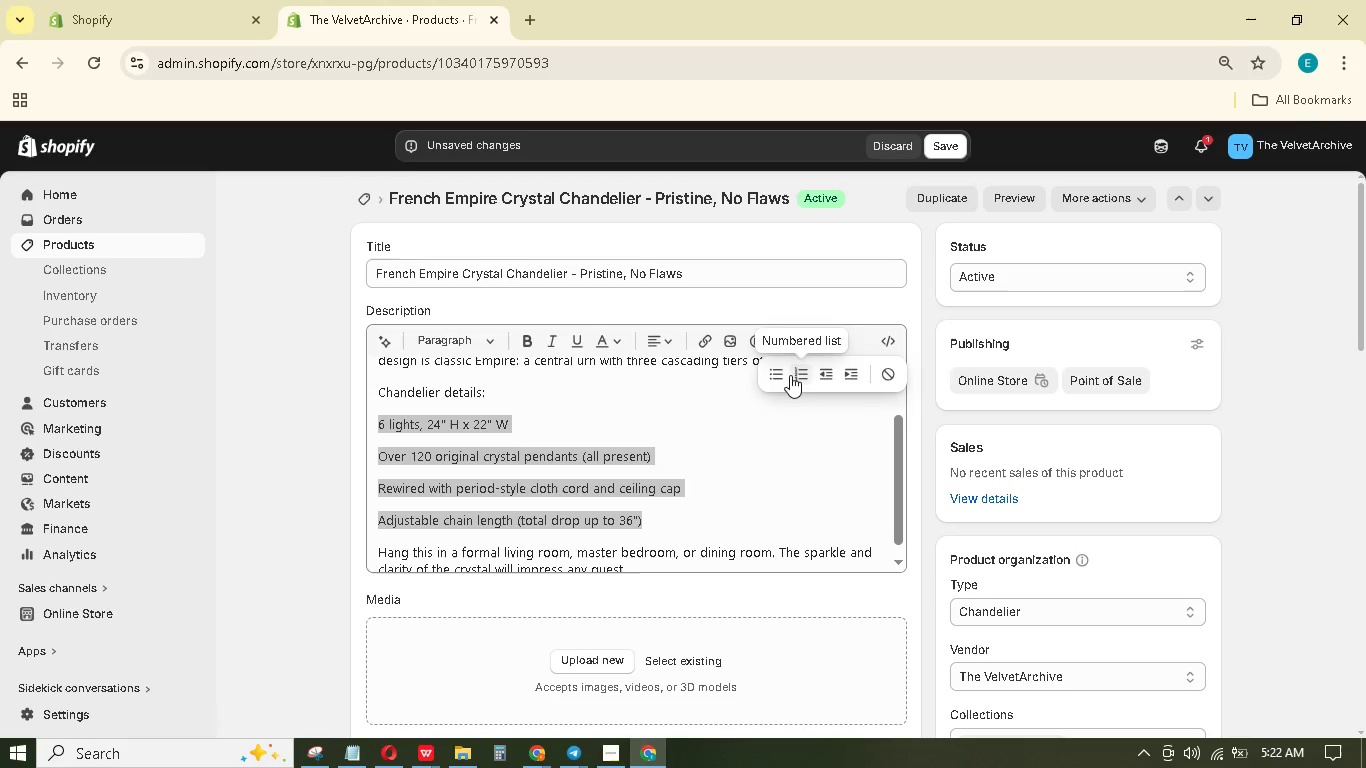 
left_click([776, 376])
 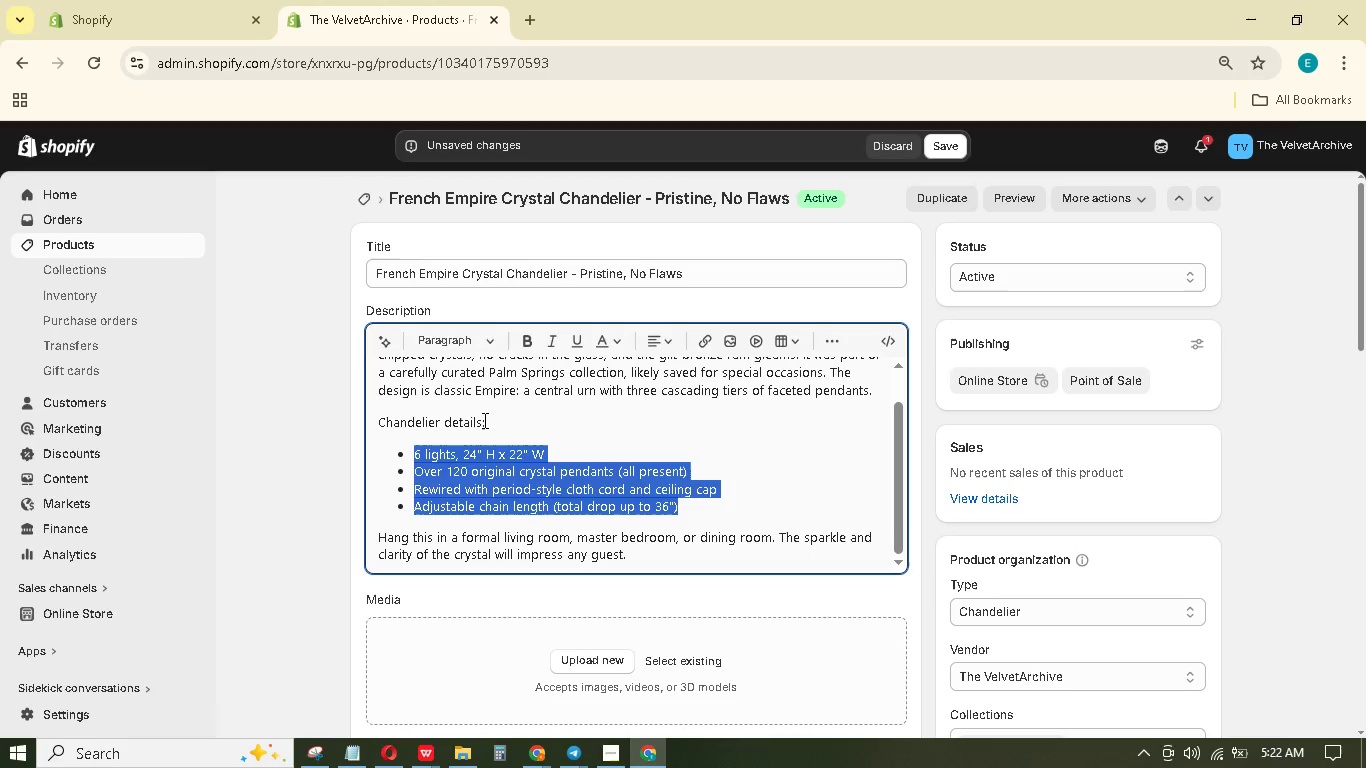 
left_click_drag(start_coordinate=[480, 420], to_coordinate=[362, 418])
 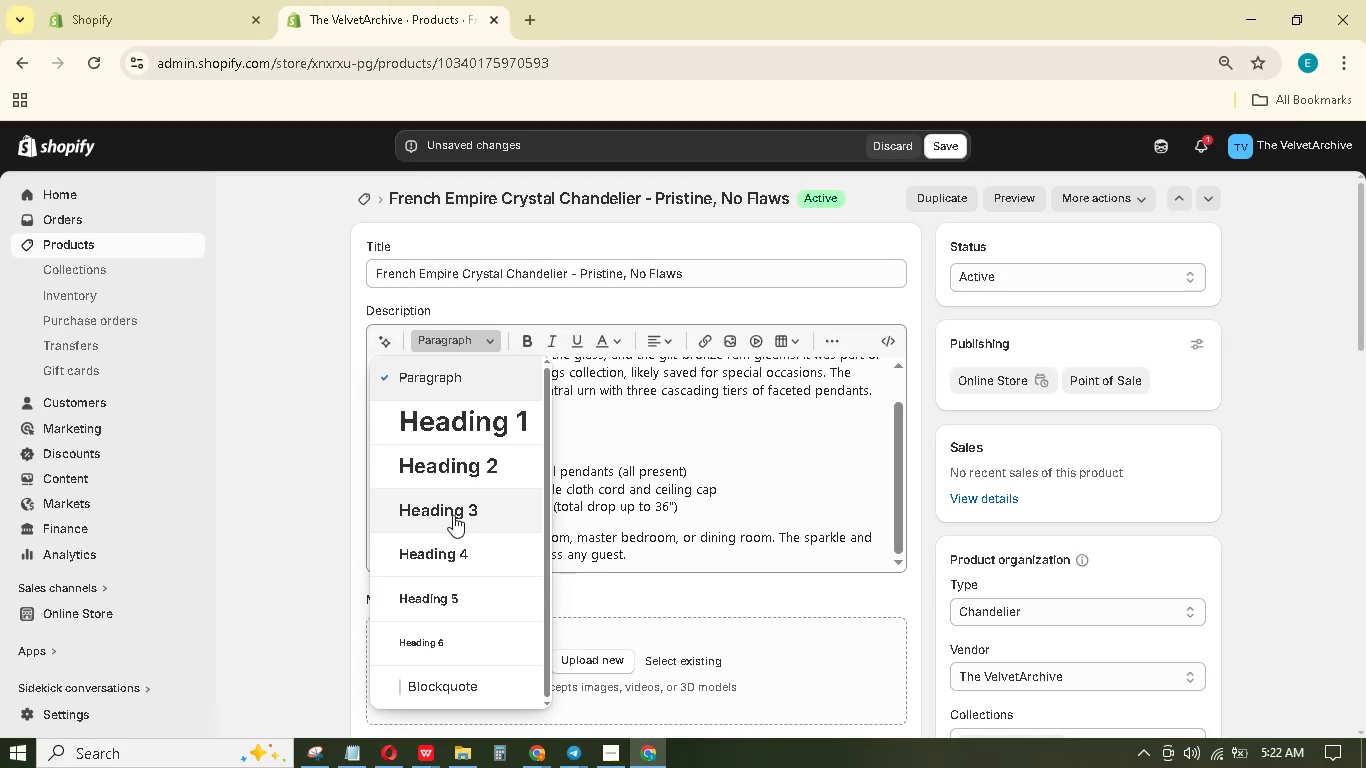 
scroll: coordinate [507, 434], scroll_direction: up, amount: 2.0
 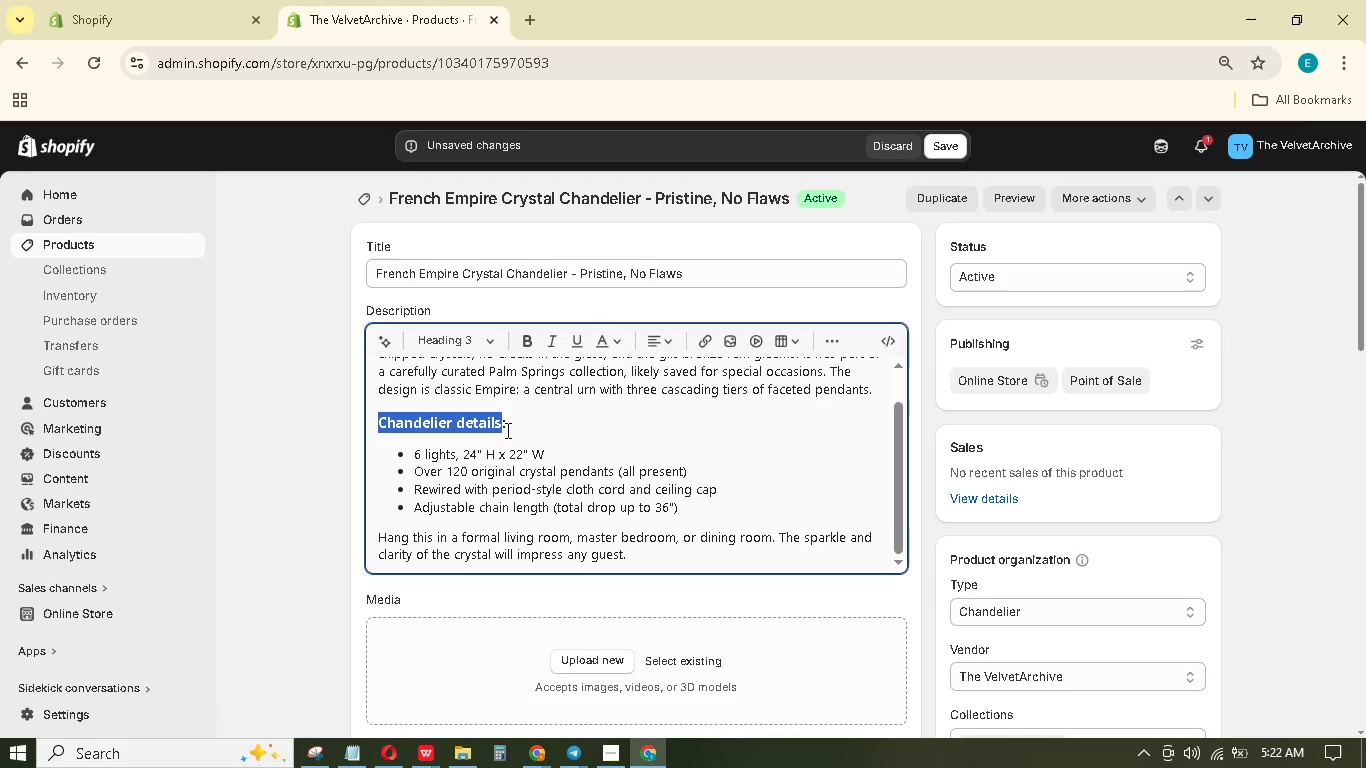 
scroll: coordinate [506, 430], scroll_direction: down, amount: 3.0
 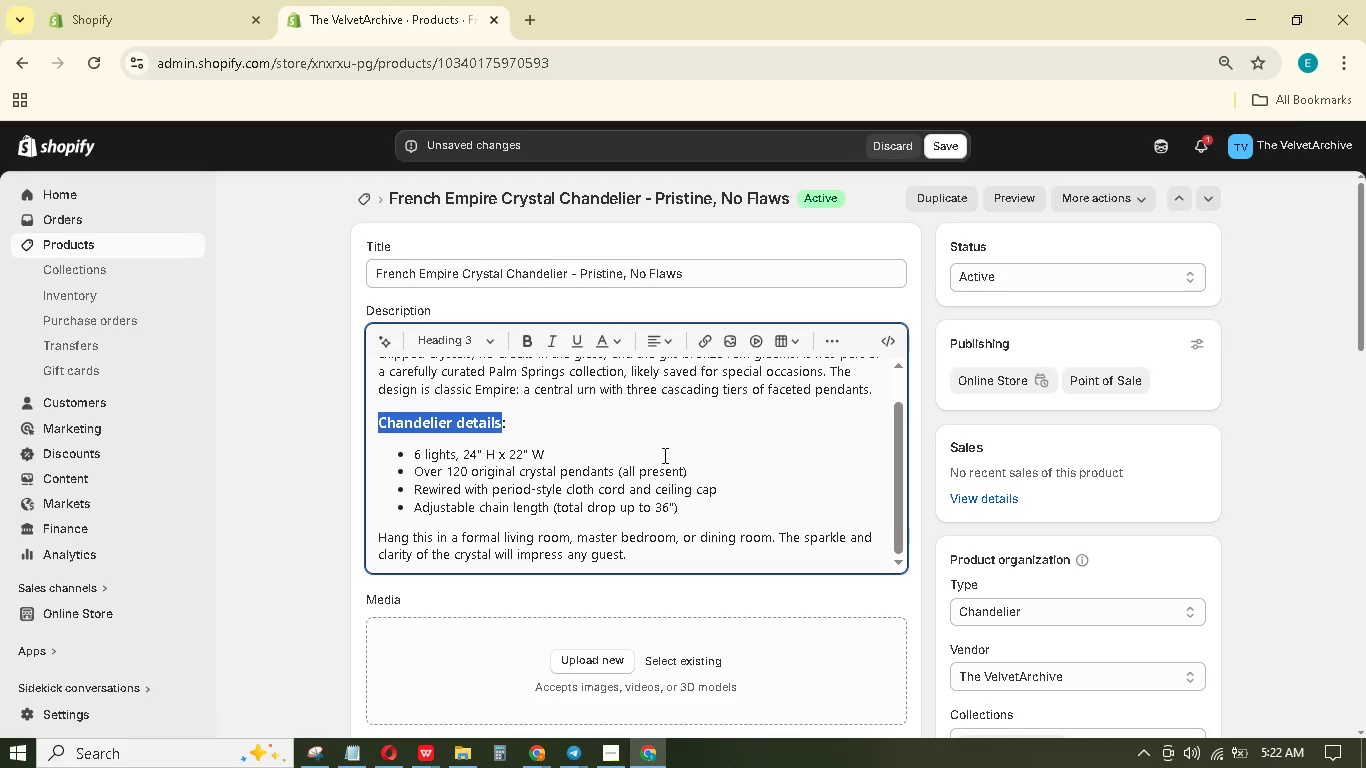 
scroll: coordinate [630, 400], scroll_direction: up, amount: 4.0
 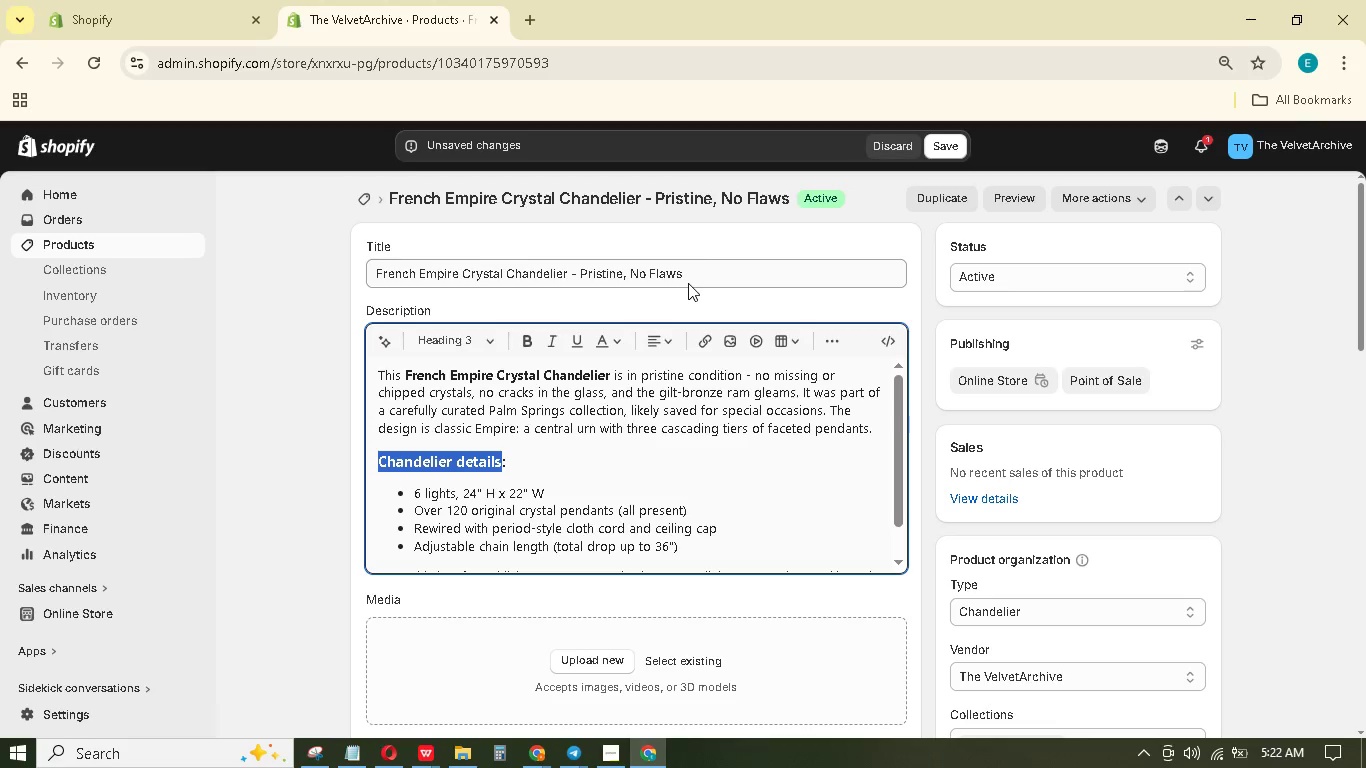 
left_click_drag(start_coordinate=[698, 269], to_coordinate=[575, 269])
 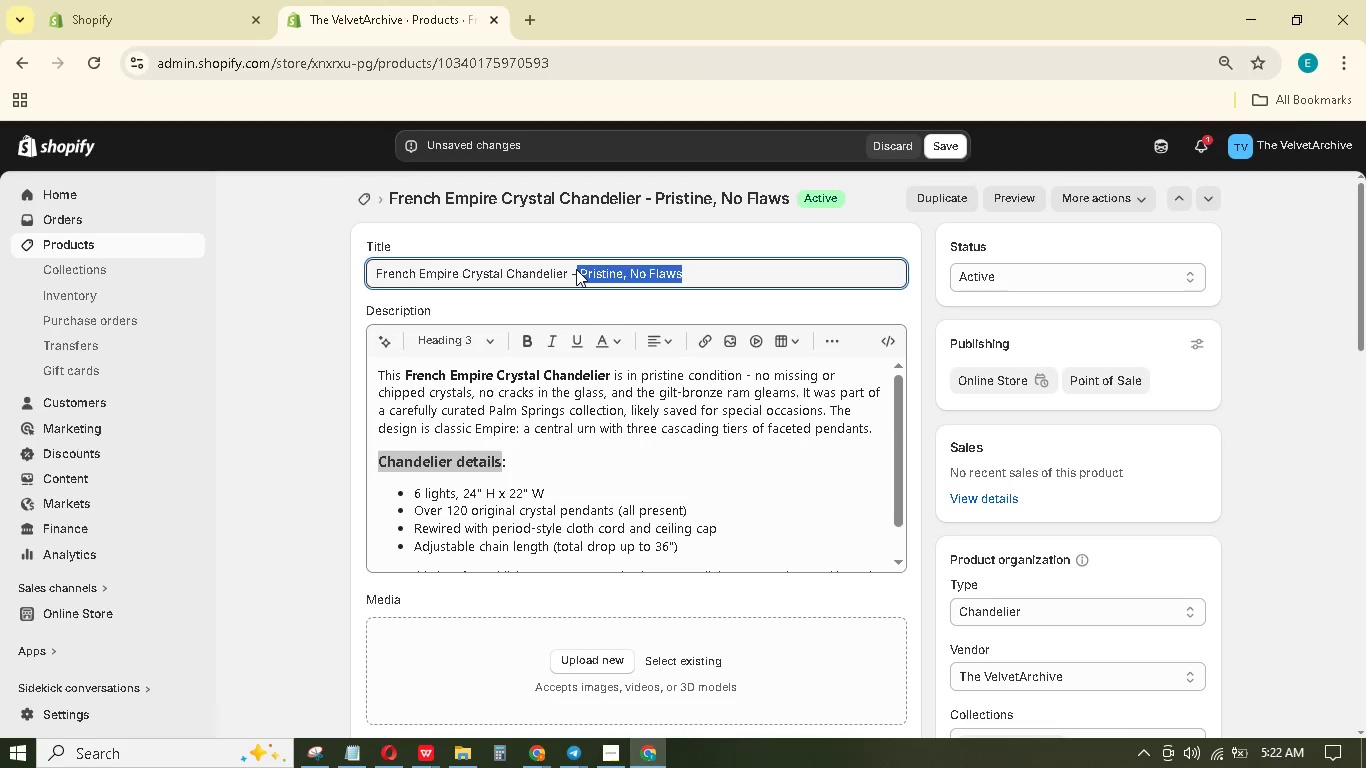 
key(Backspace)
 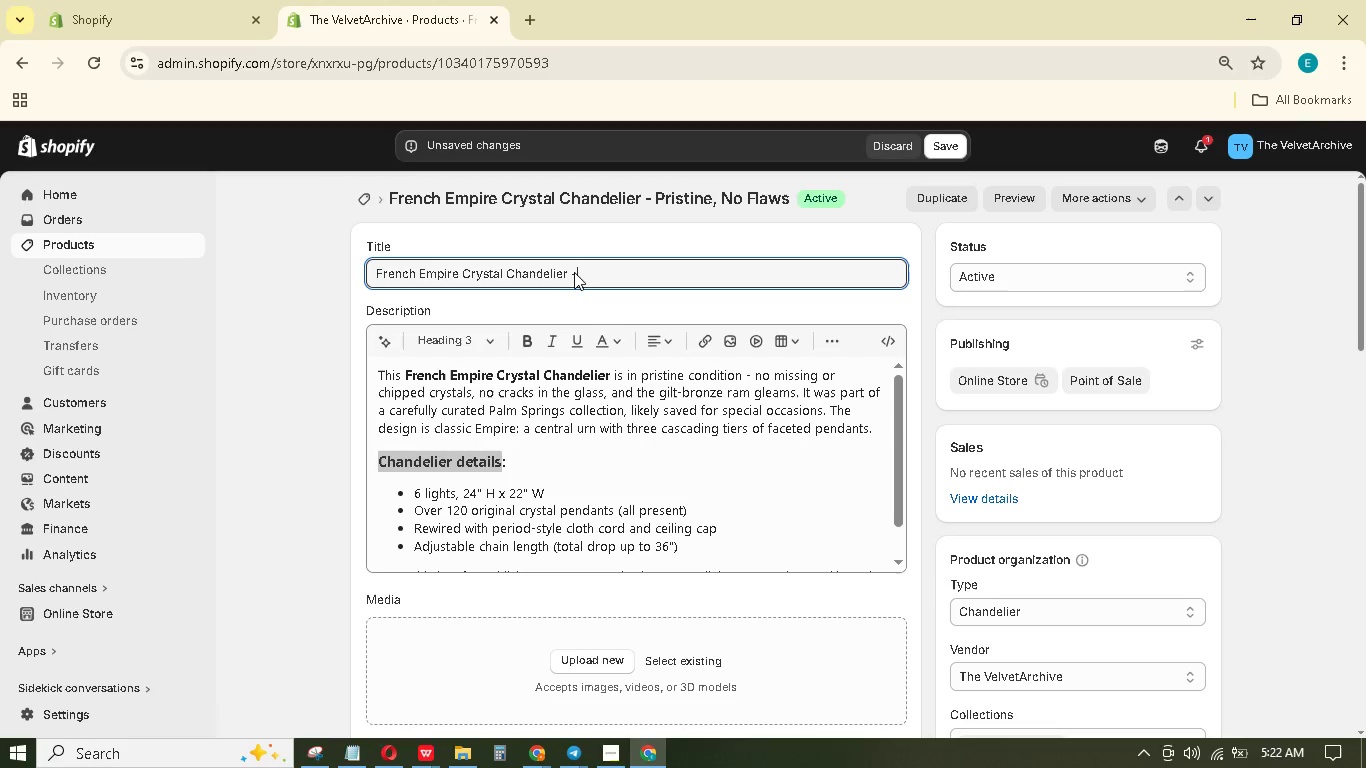 
key(Backspace)
 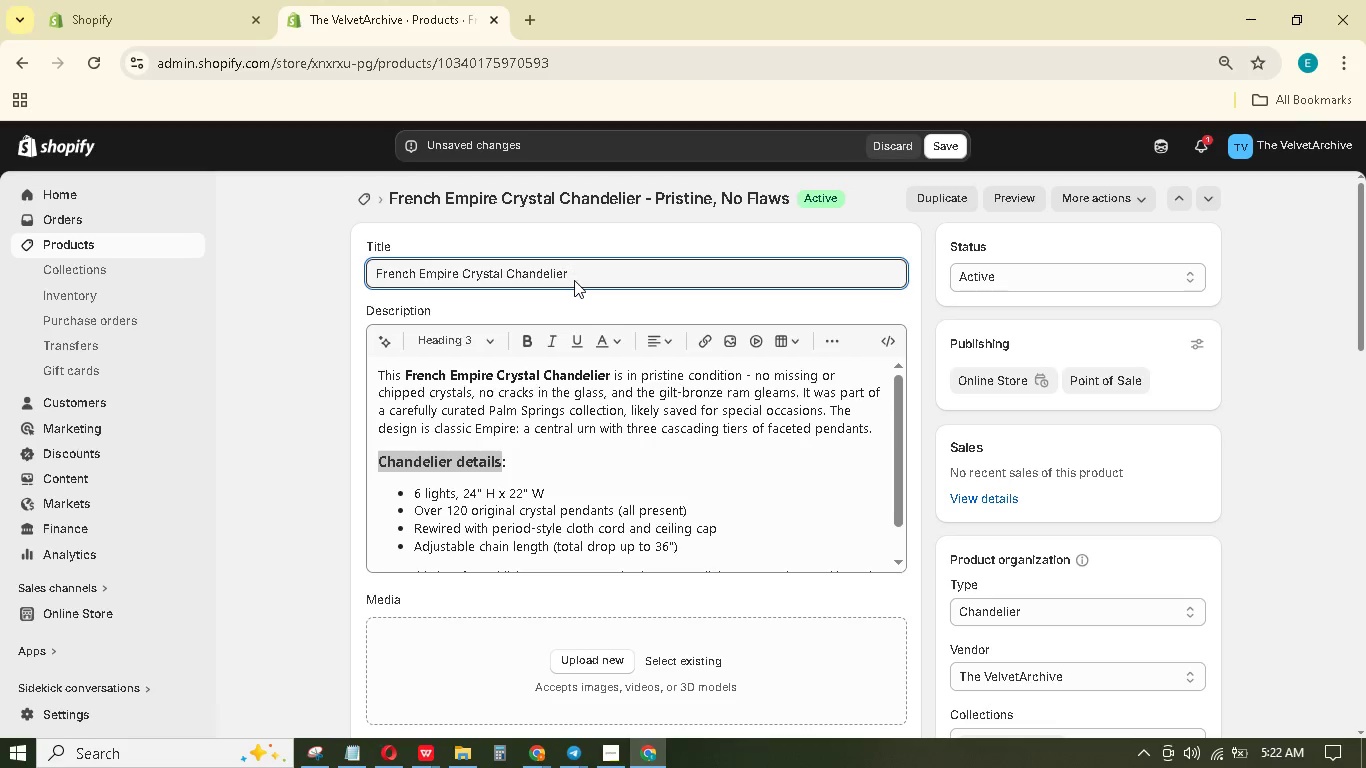 
key(Backspace)
 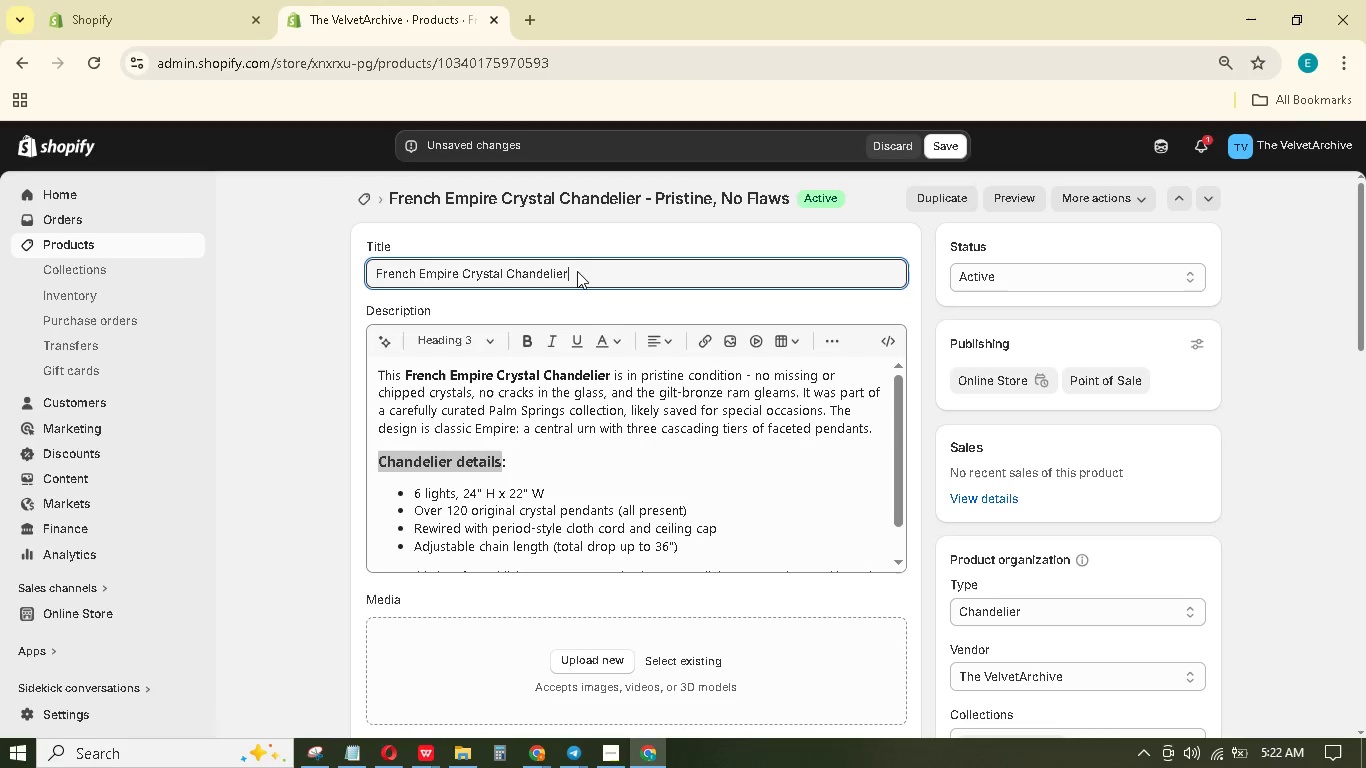 
left_click_drag(start_coordinate=[577, 271], to_coordinate=[254, 269])
 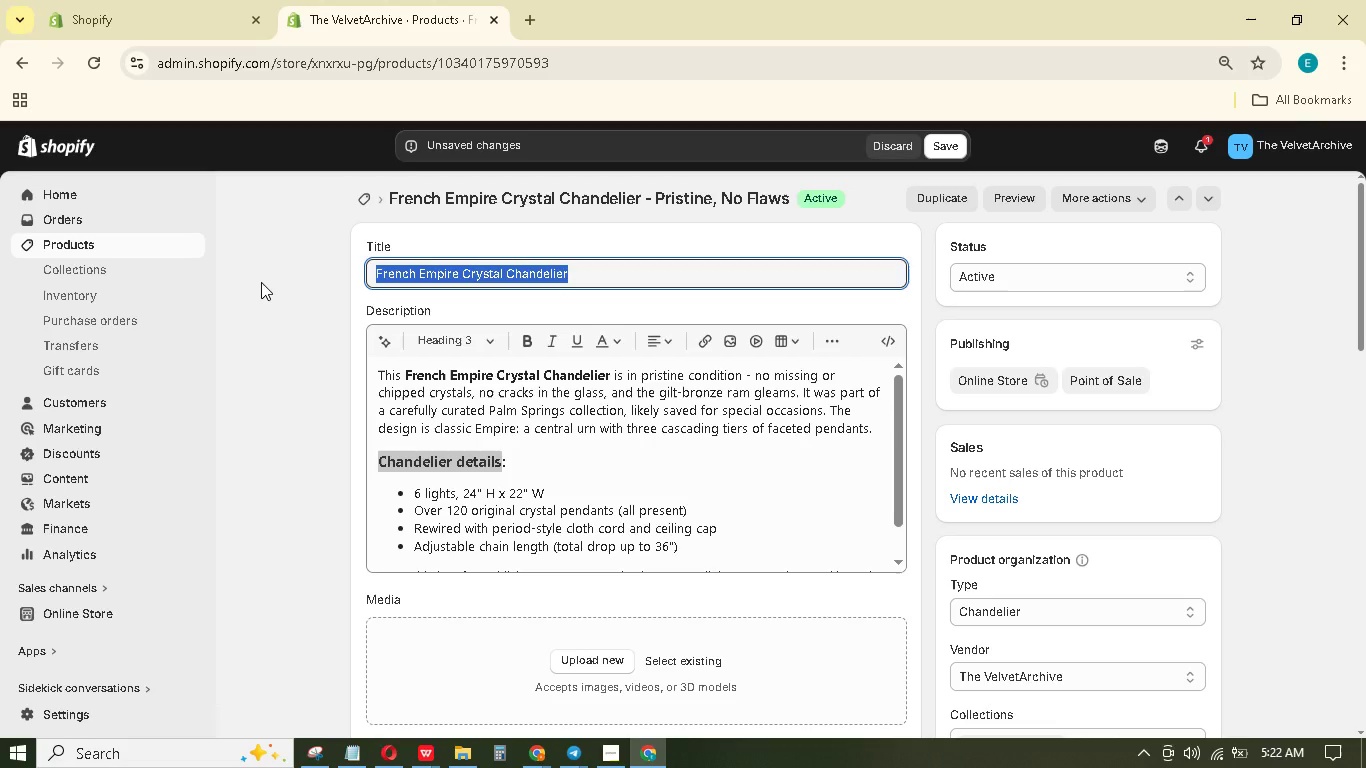 
key(Control+C)
 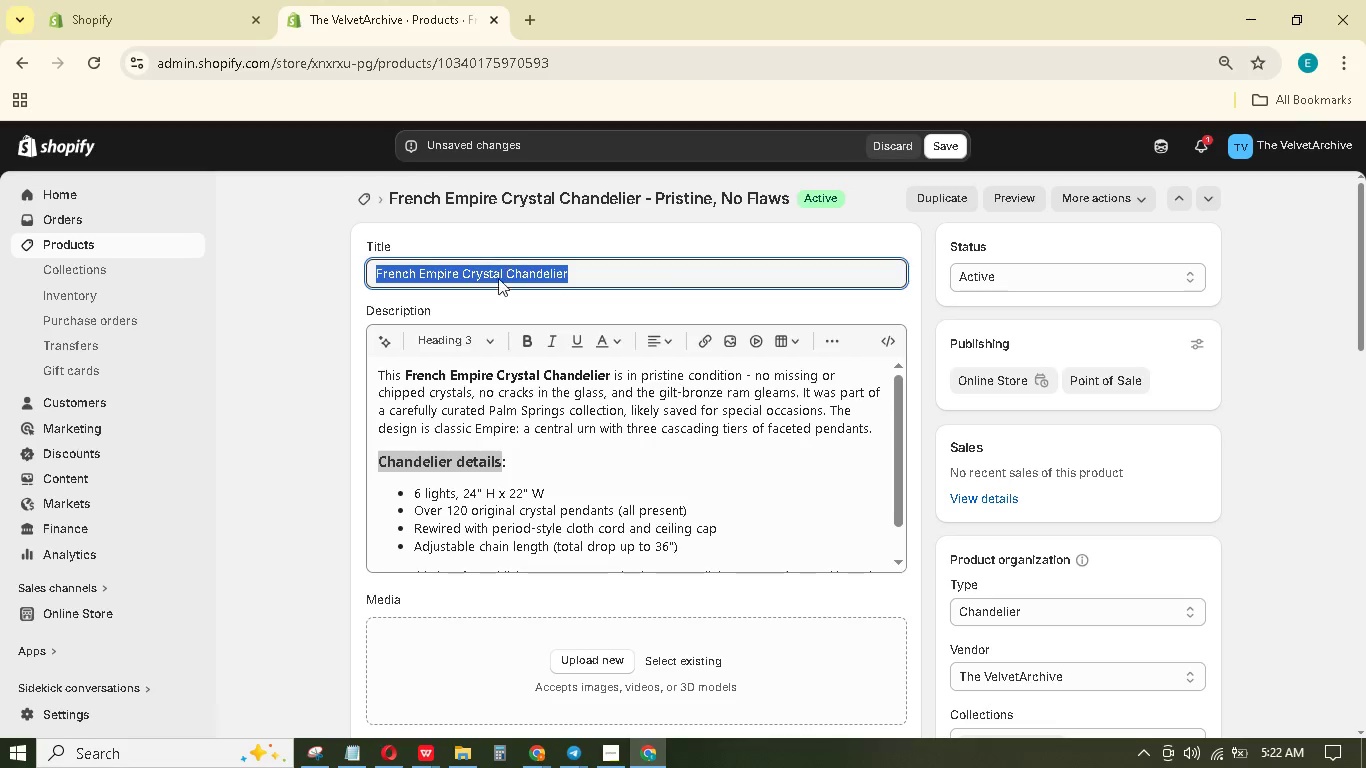 
scroll: coordinate [548, 409], scroll_direction: down, amount: 2.0
 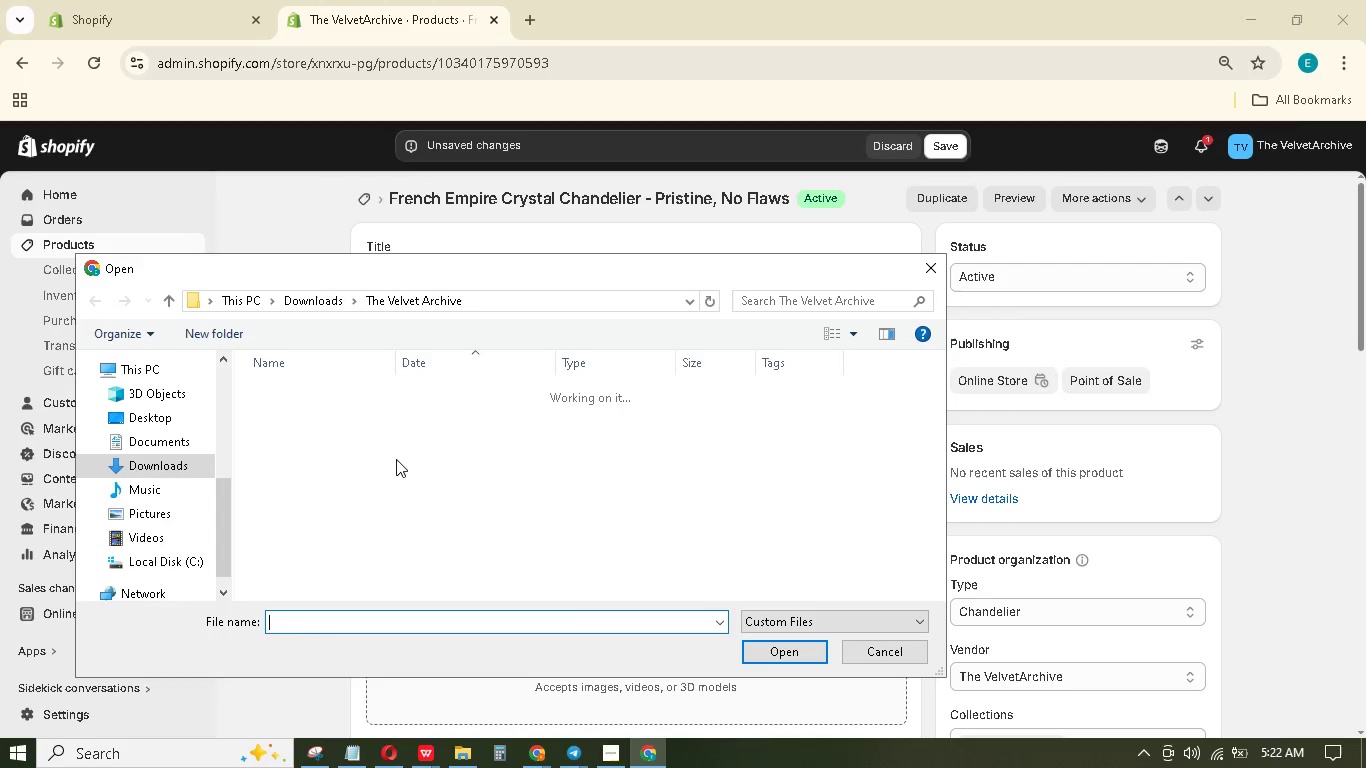 
left_click([803, 300])
 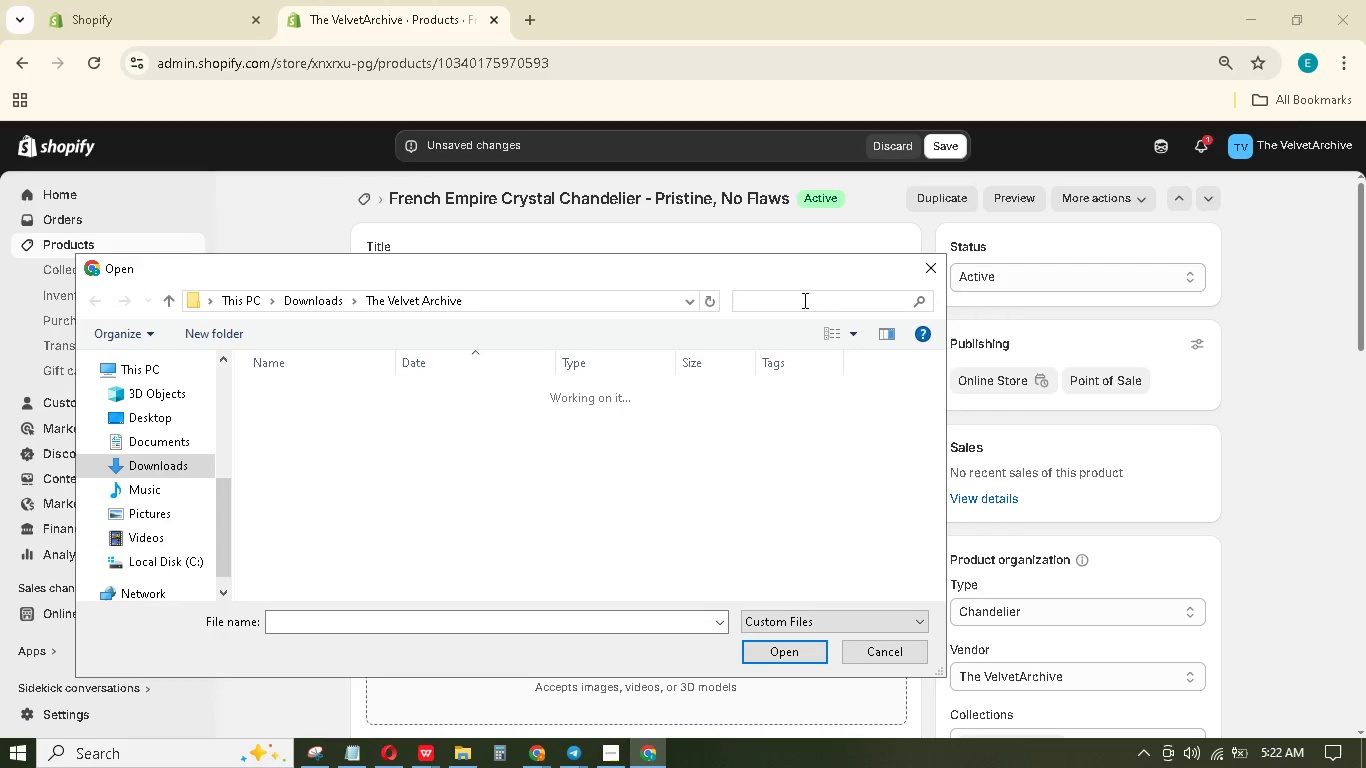 
key(Control+V)
 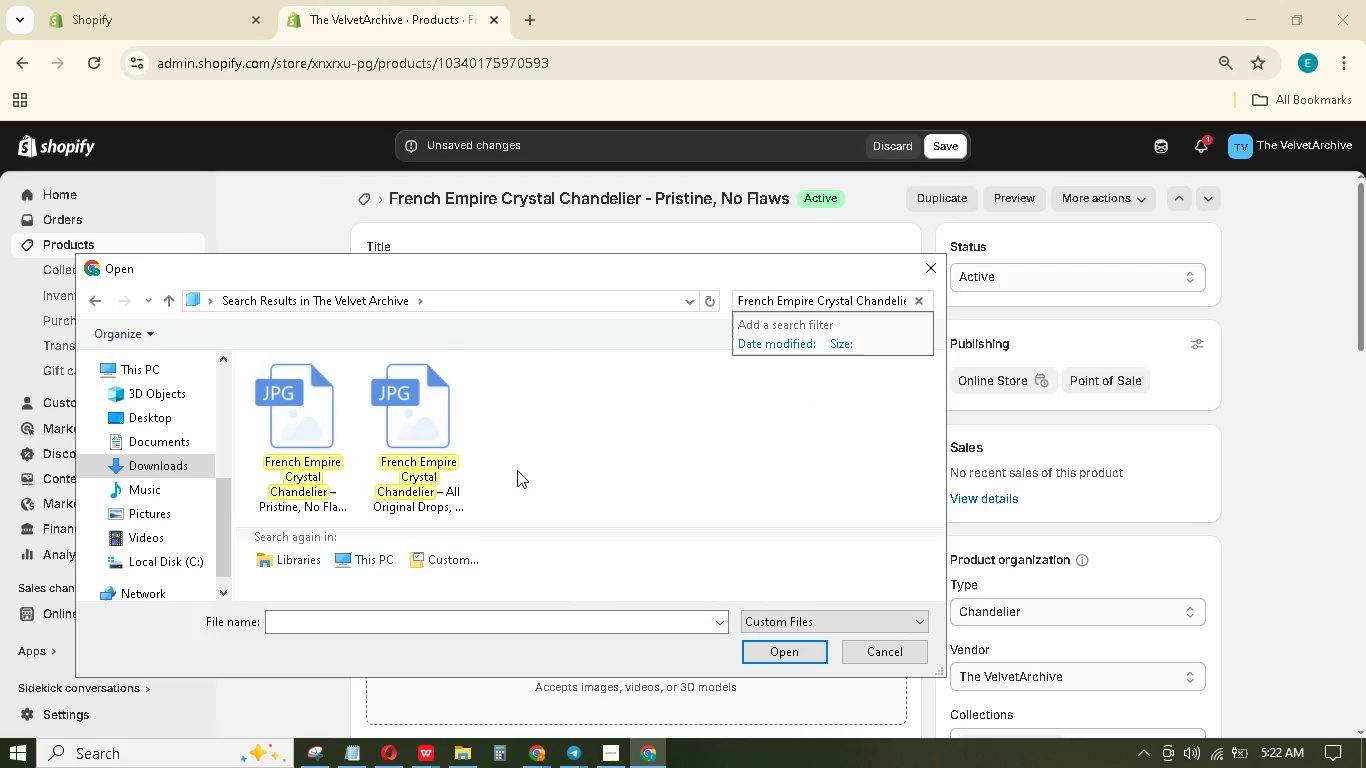 
wait(5.55)
 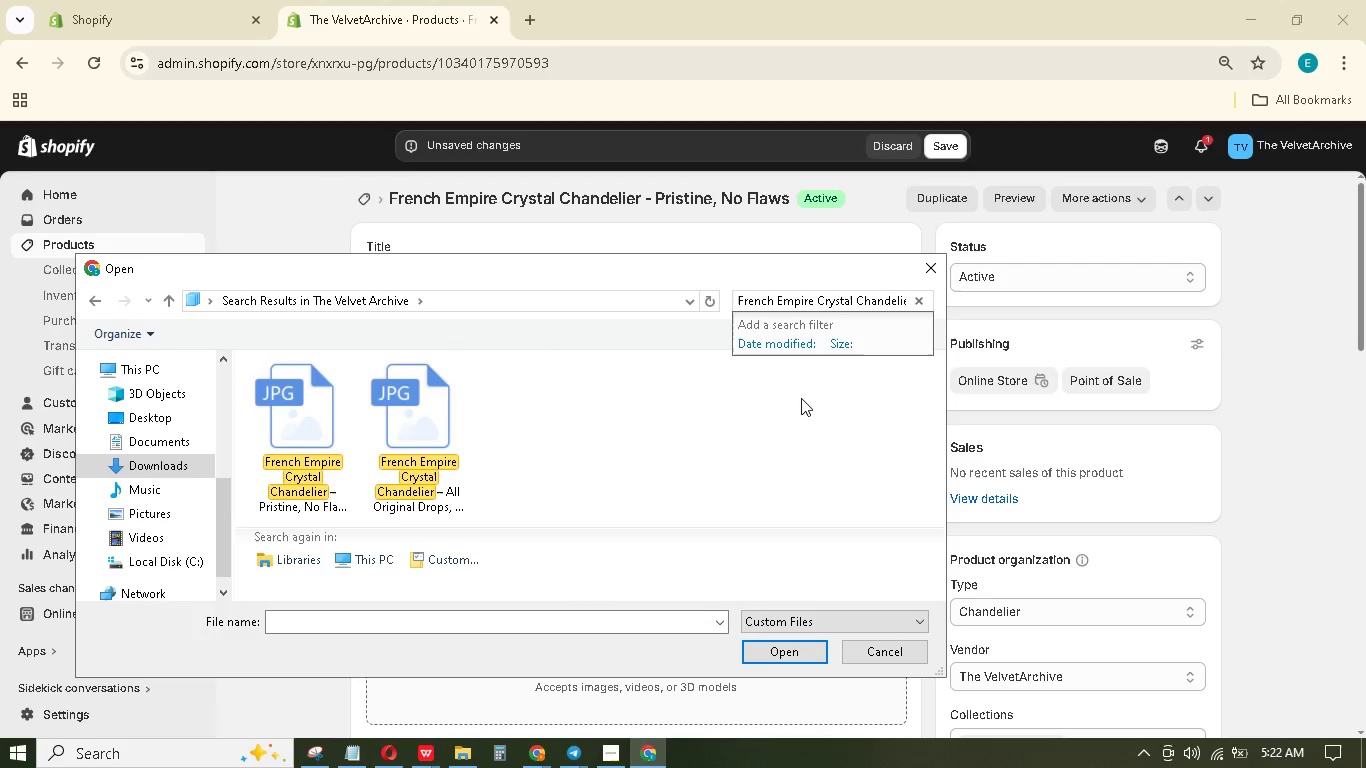 
left_click([306, 453])
 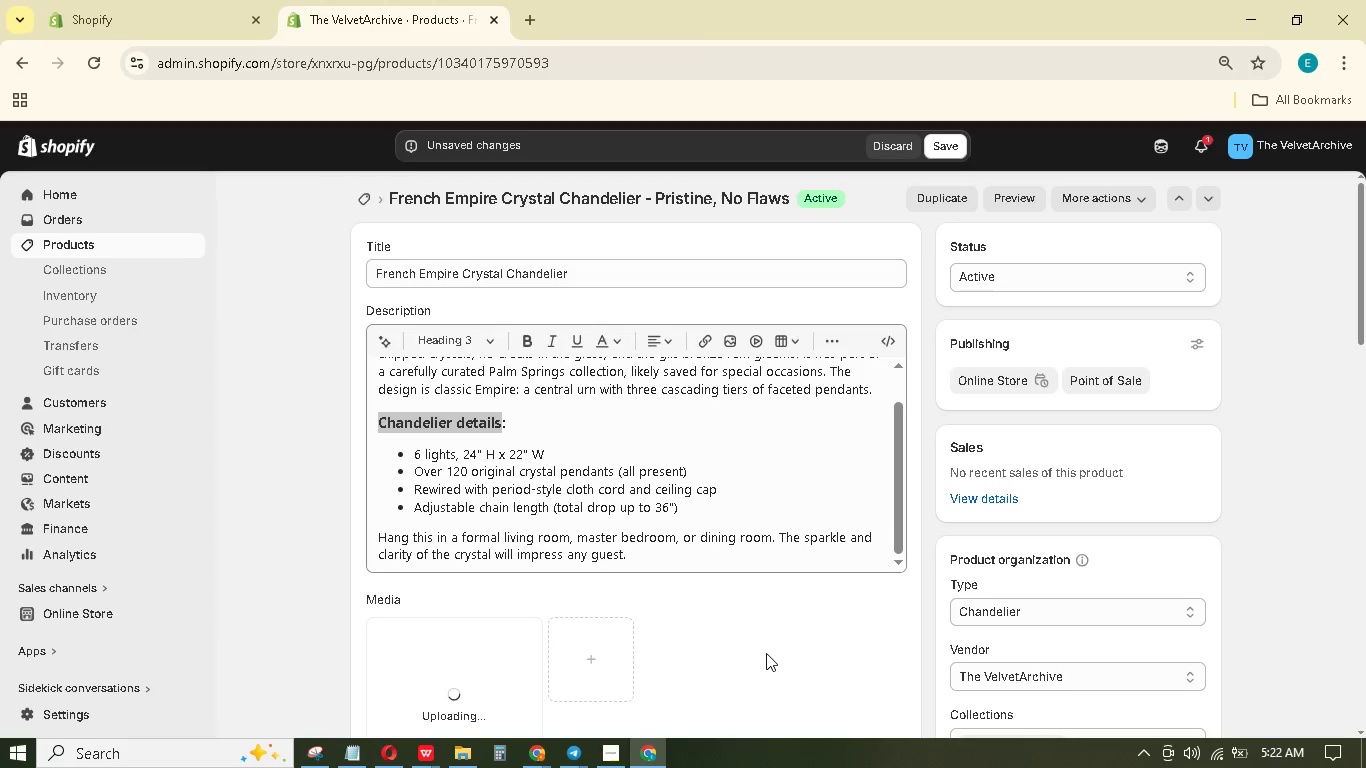 
wait(6.08)
 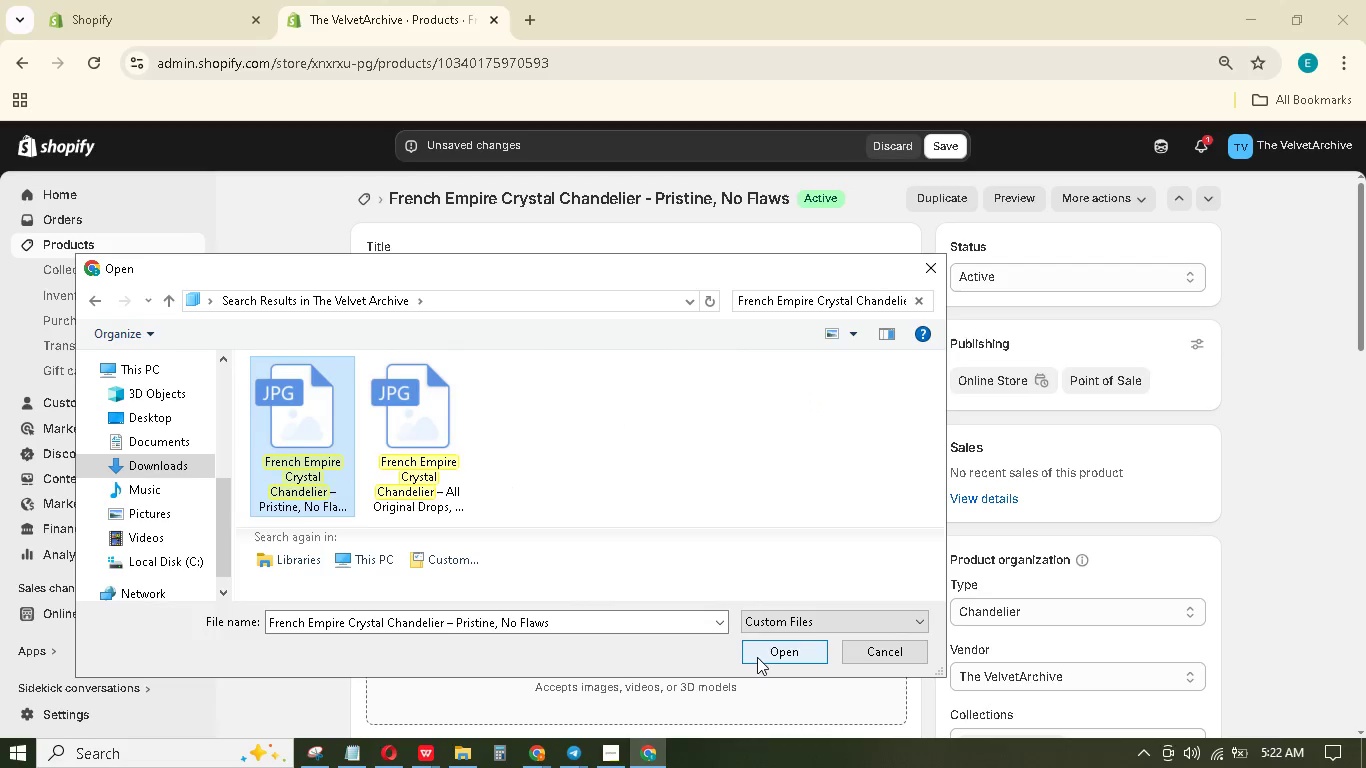 
scroll: coordinate [740, 535], scroll_direction: down, amount: 4.0
 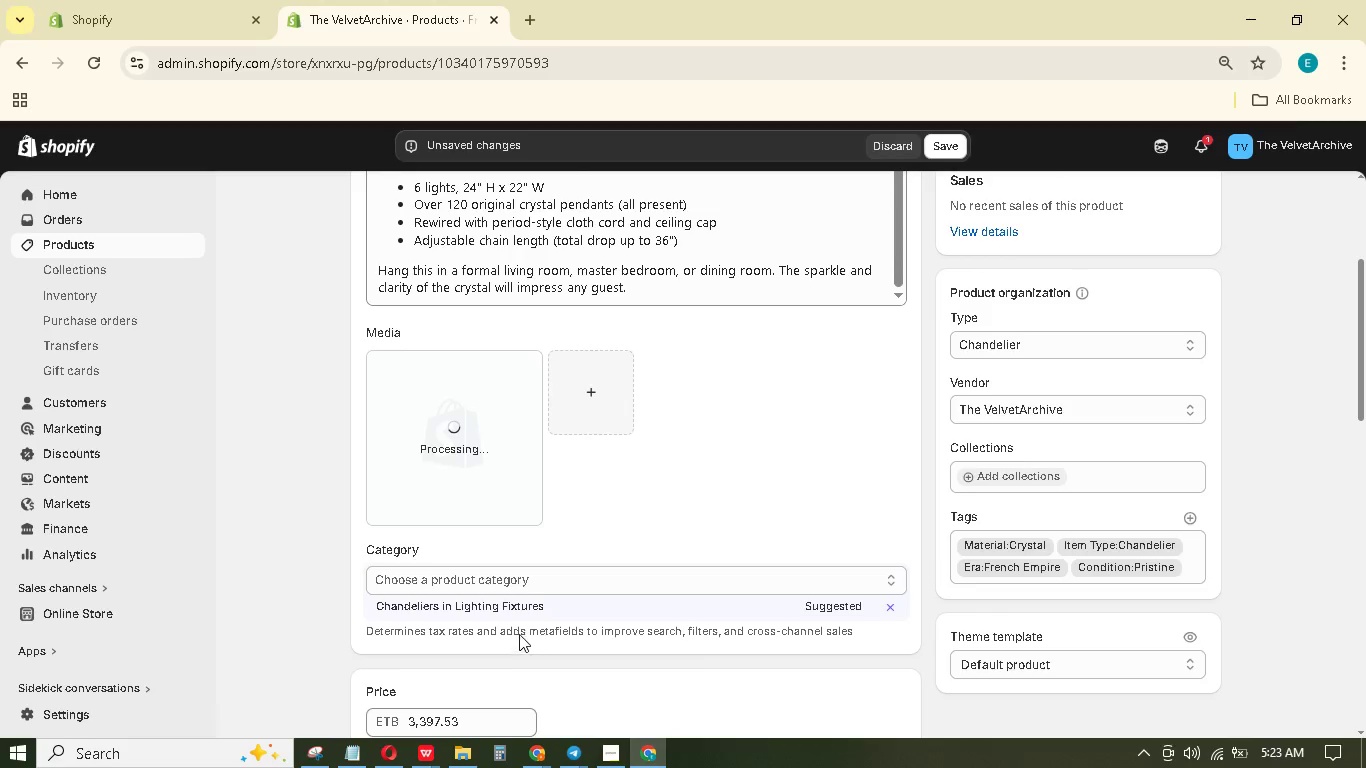 
left_click([524, 605])
 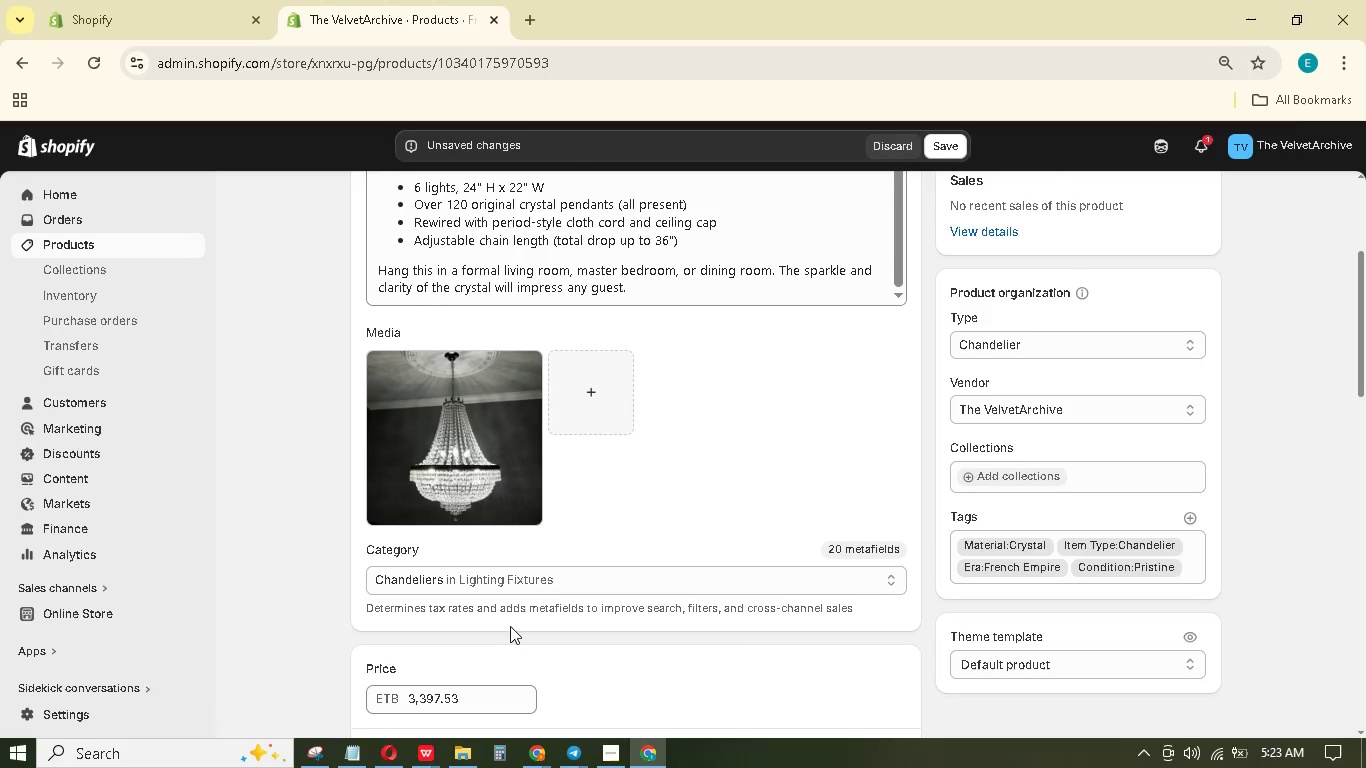 
wait(7.53)
 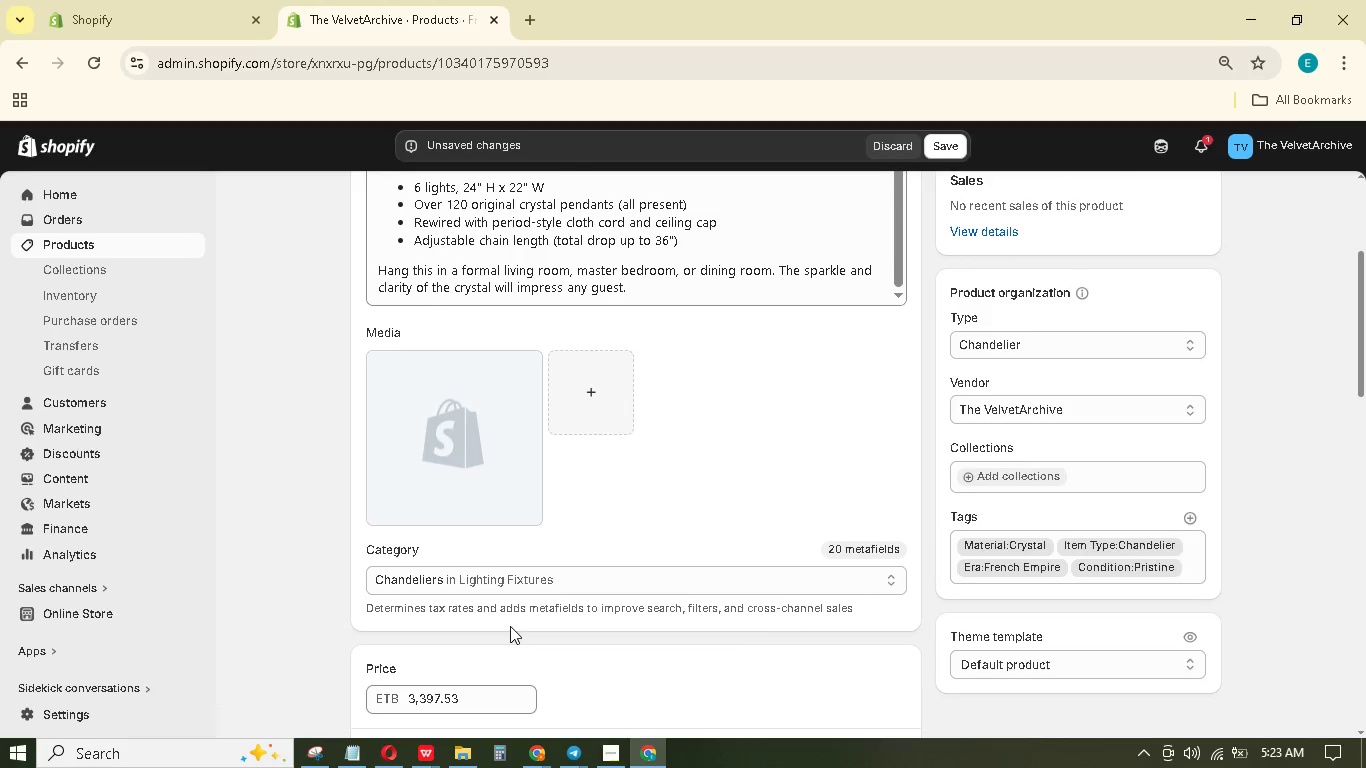 
double_click([503, 491])
 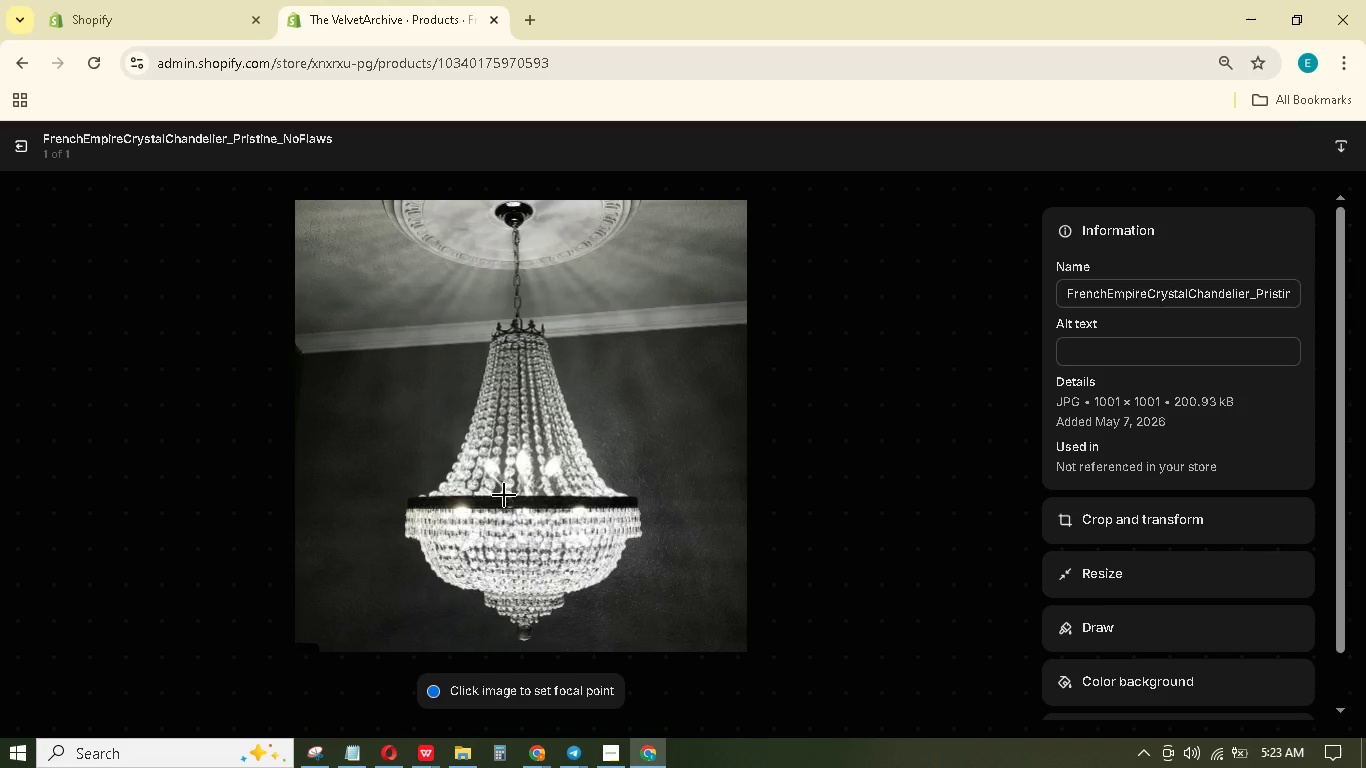 
wait(7.17)
 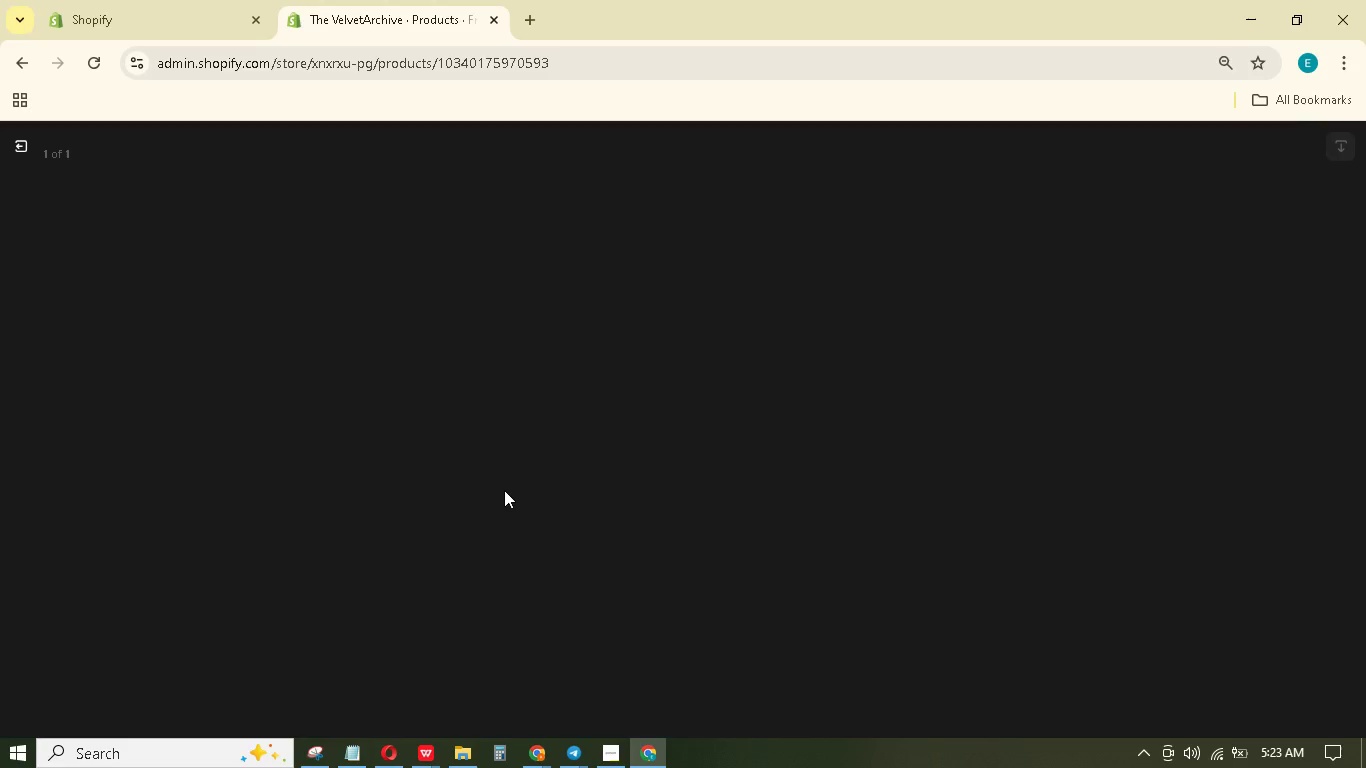 
left_click([1162, 359])
 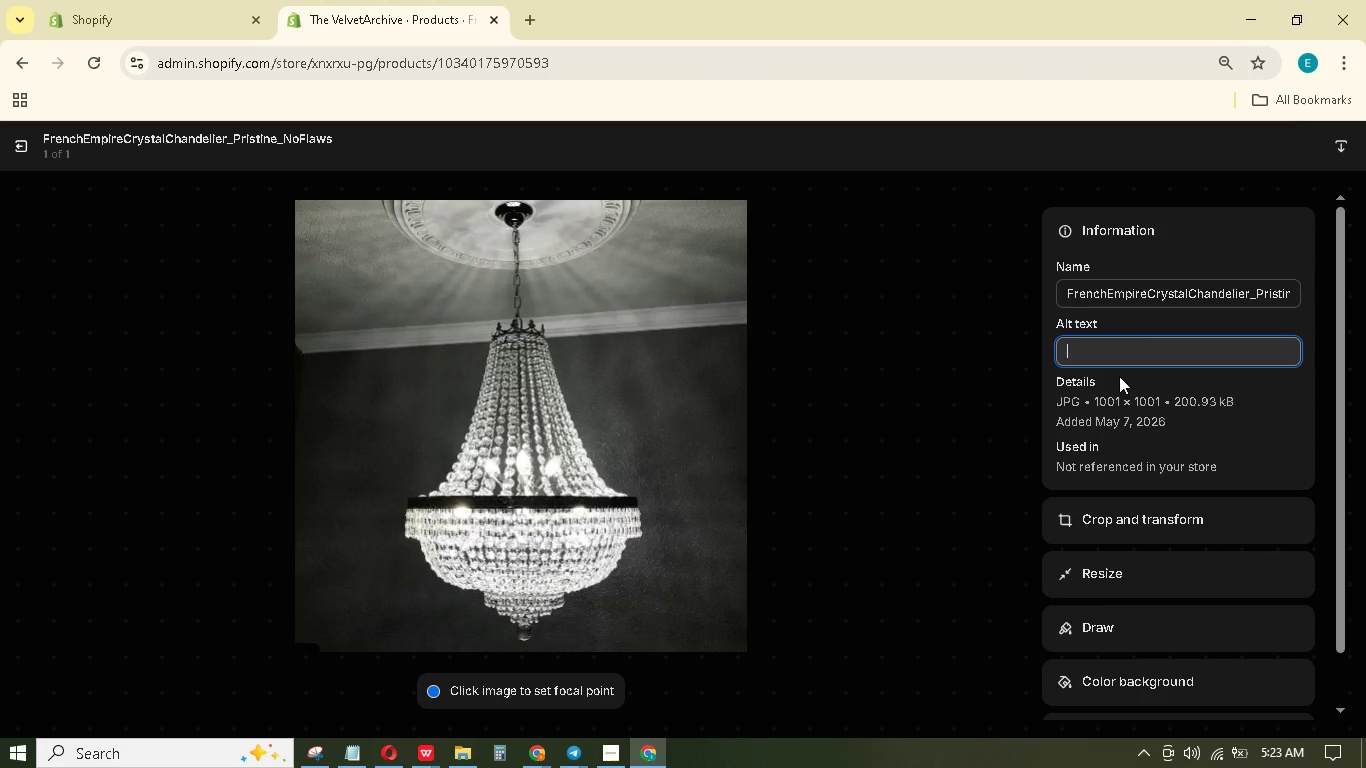 
type(Three tired chandelier in)
 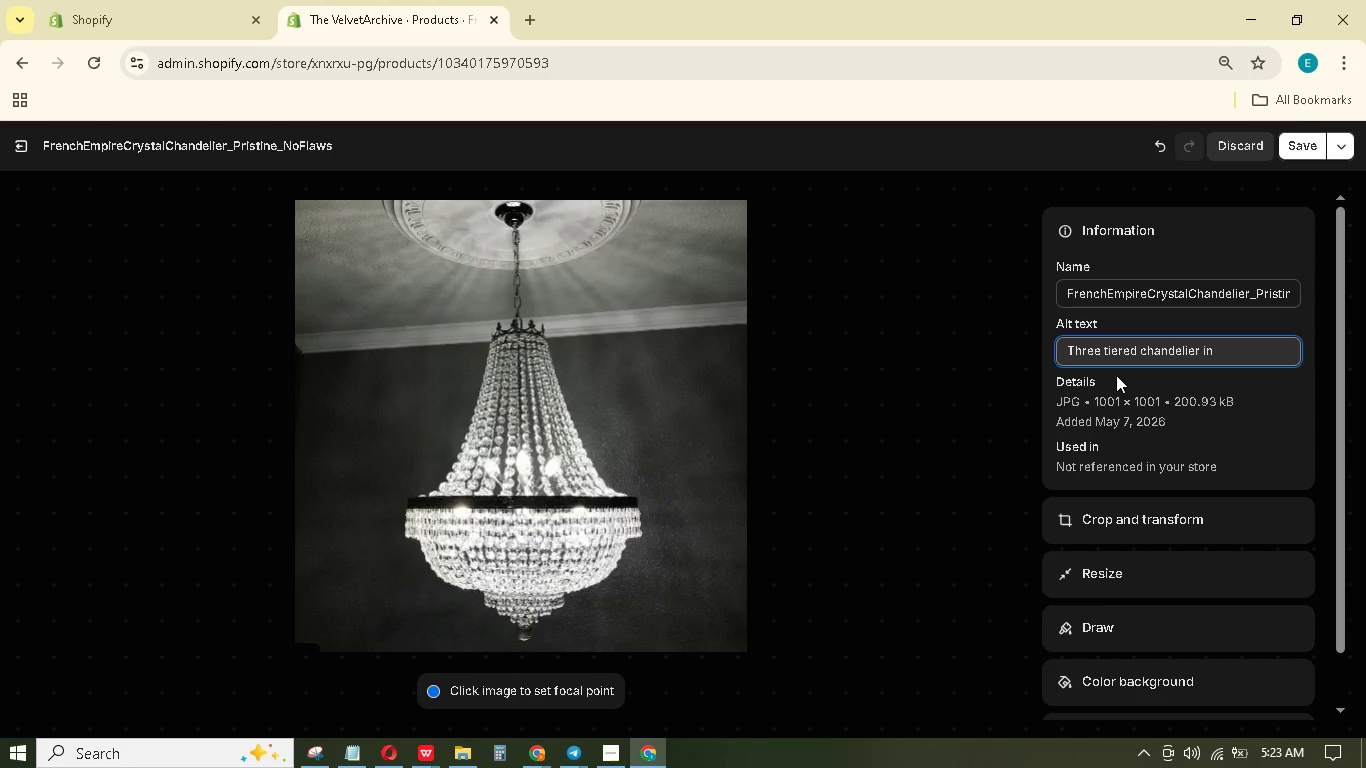 
wait(6.23)
 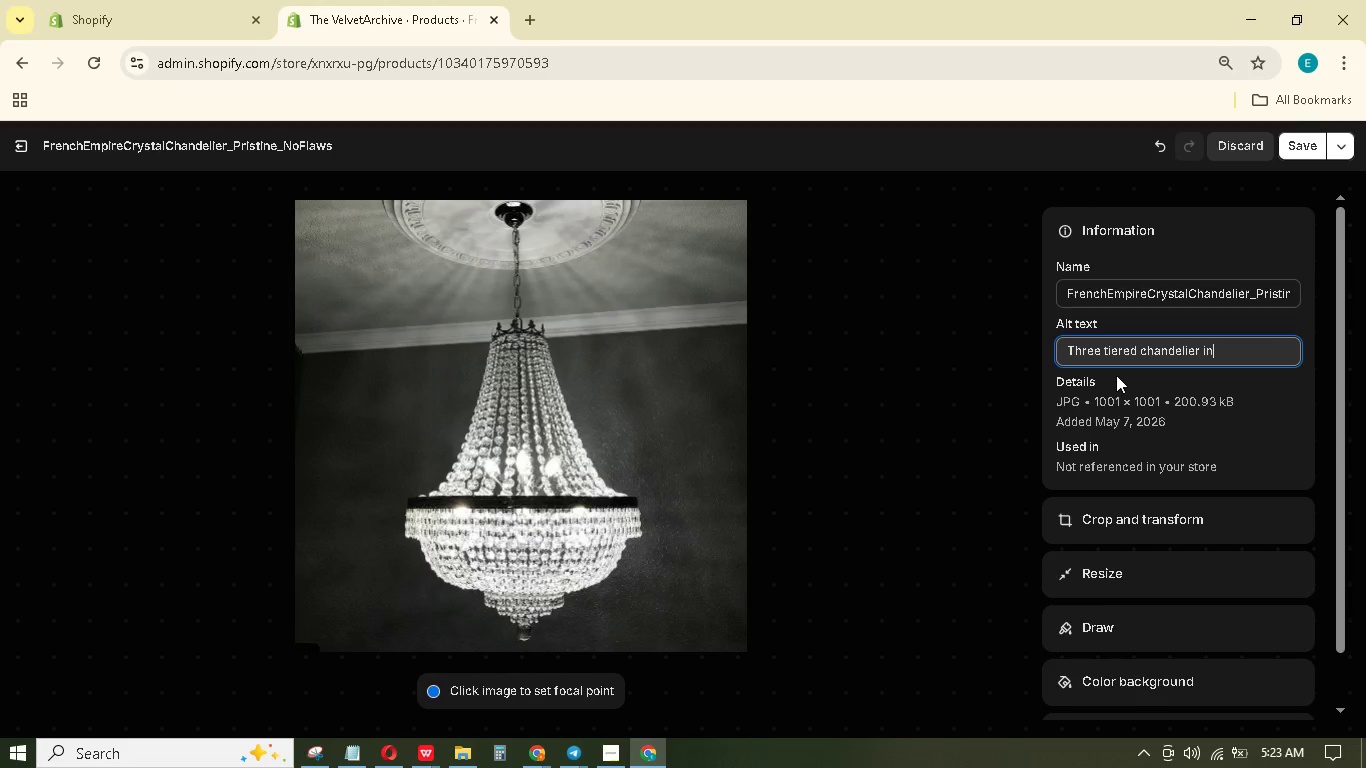 
key(Backspace)
 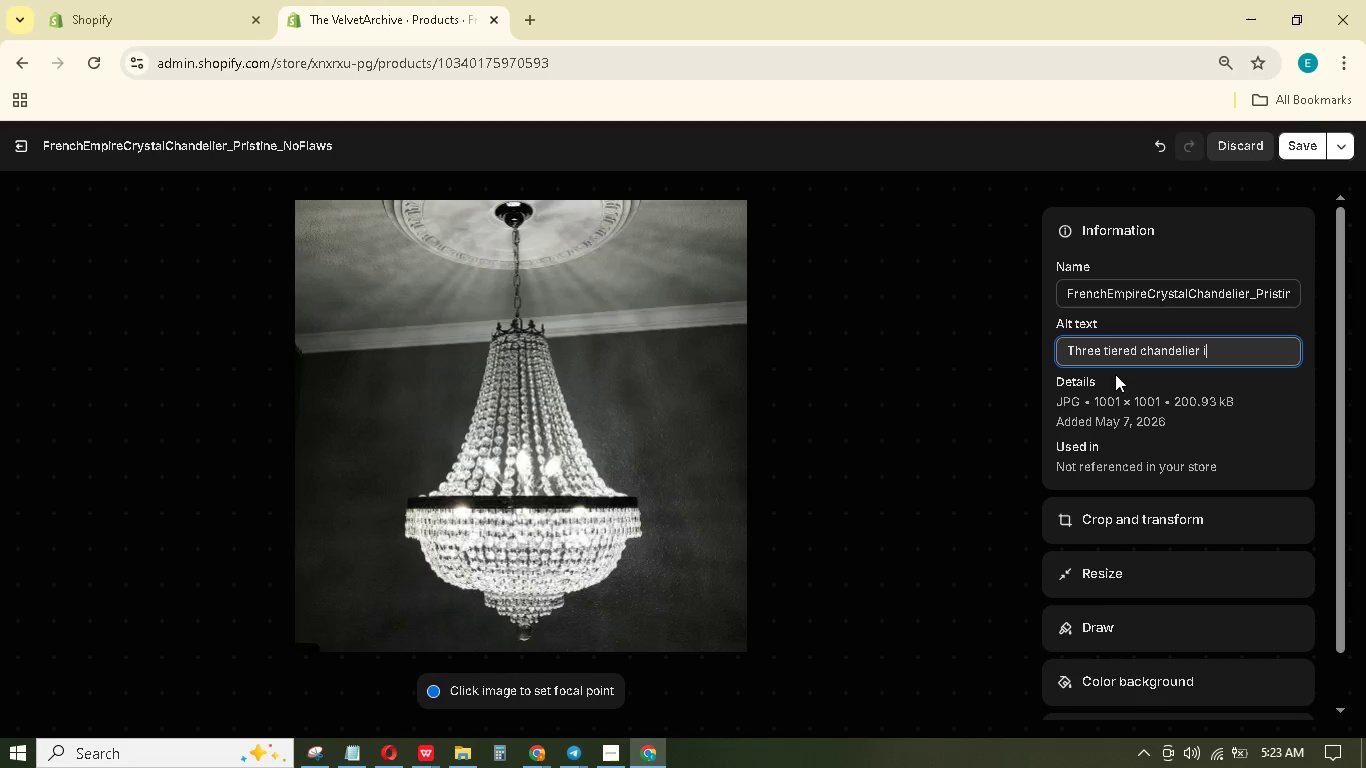 
key(Backspace)
 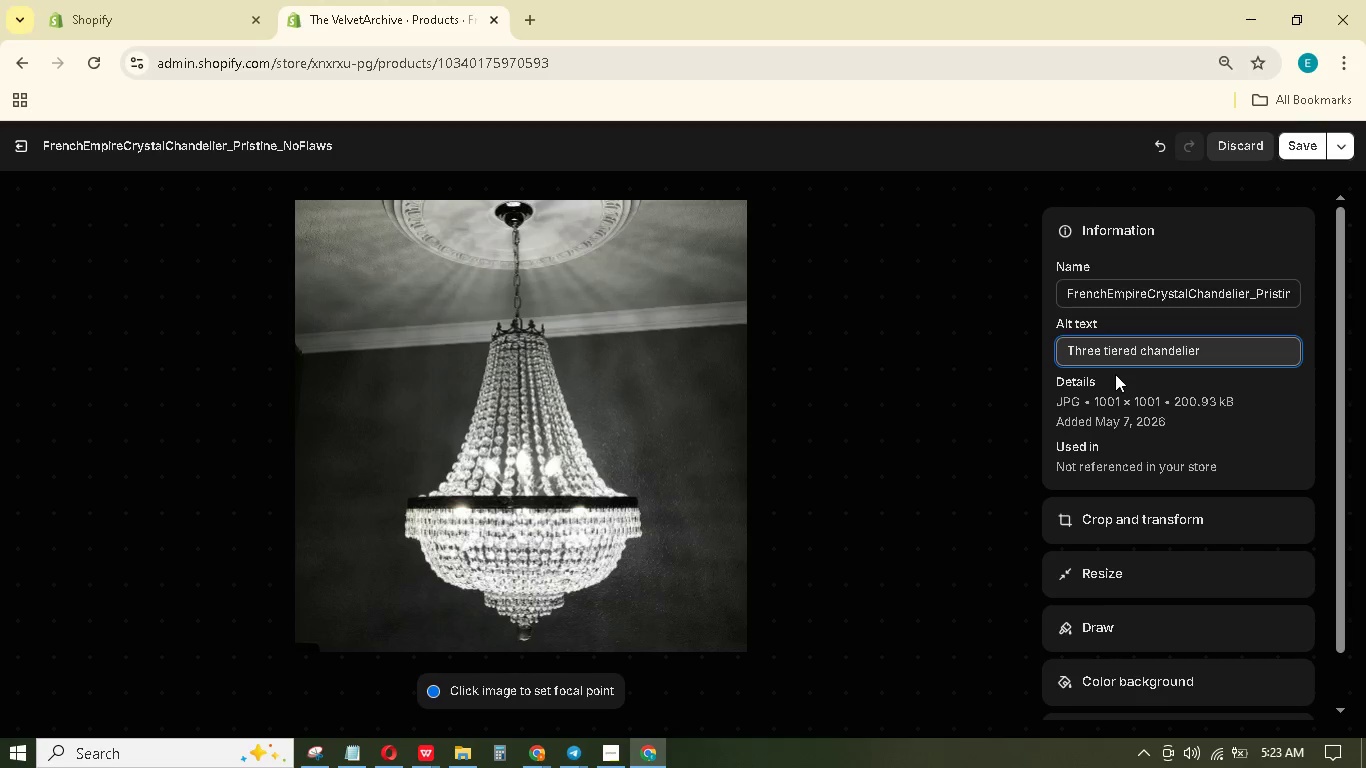 
key(Backspace)
 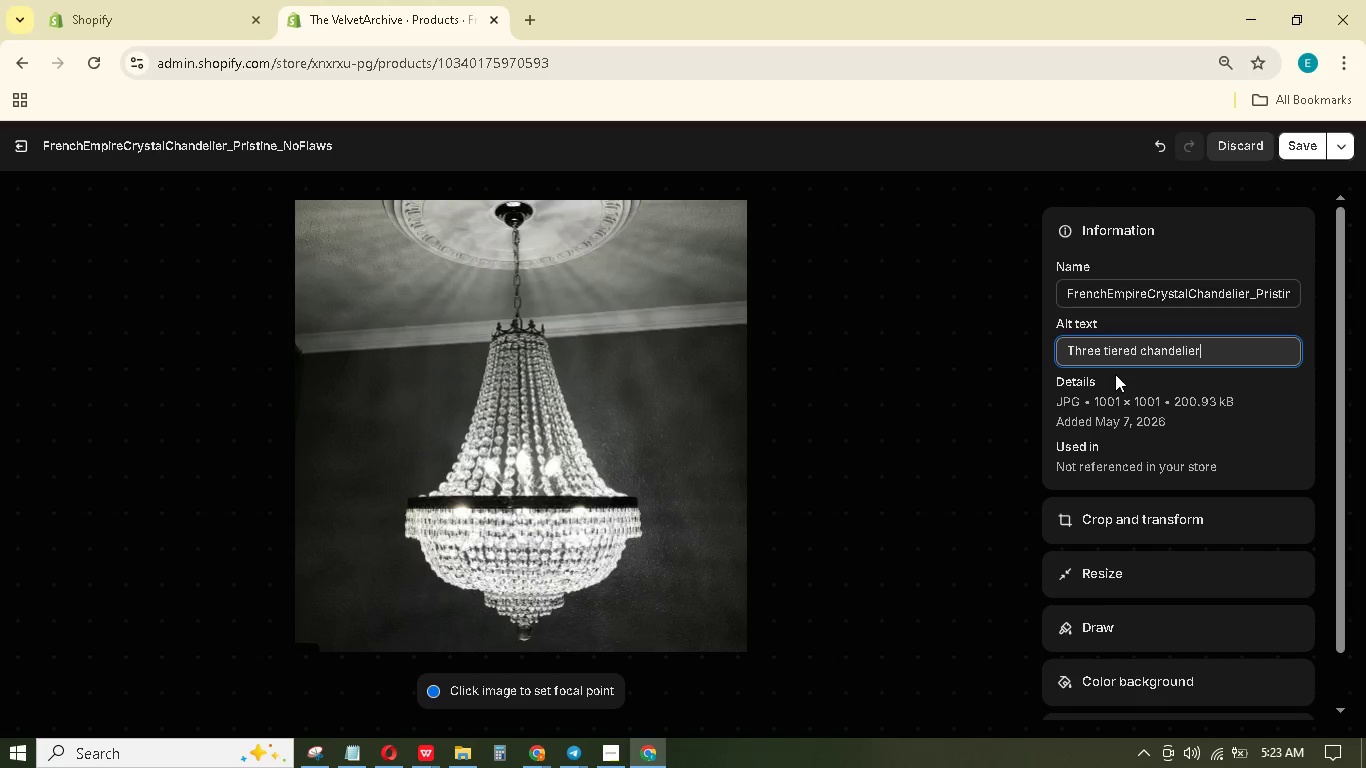 
hold_key(key=ArrowLeft, duration=0.77)
 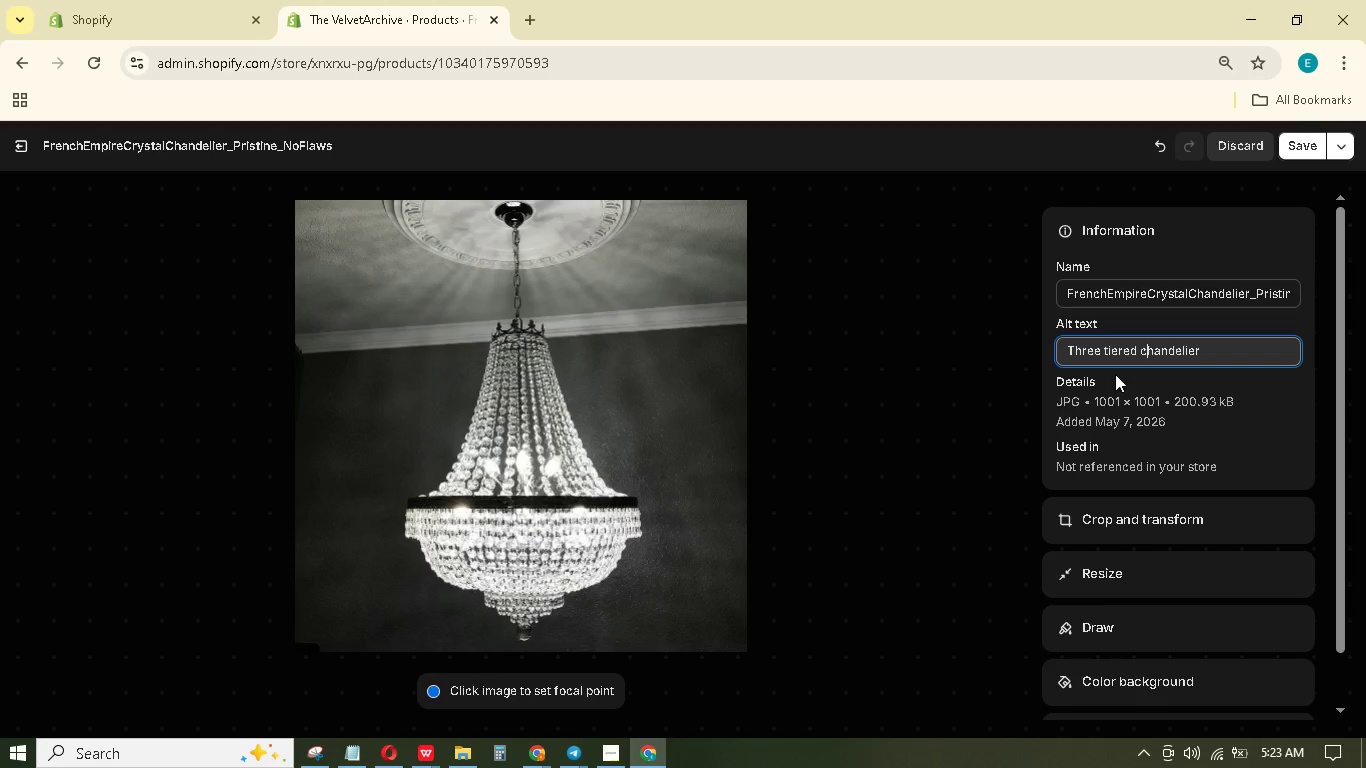 
key(ArrowLeft)
 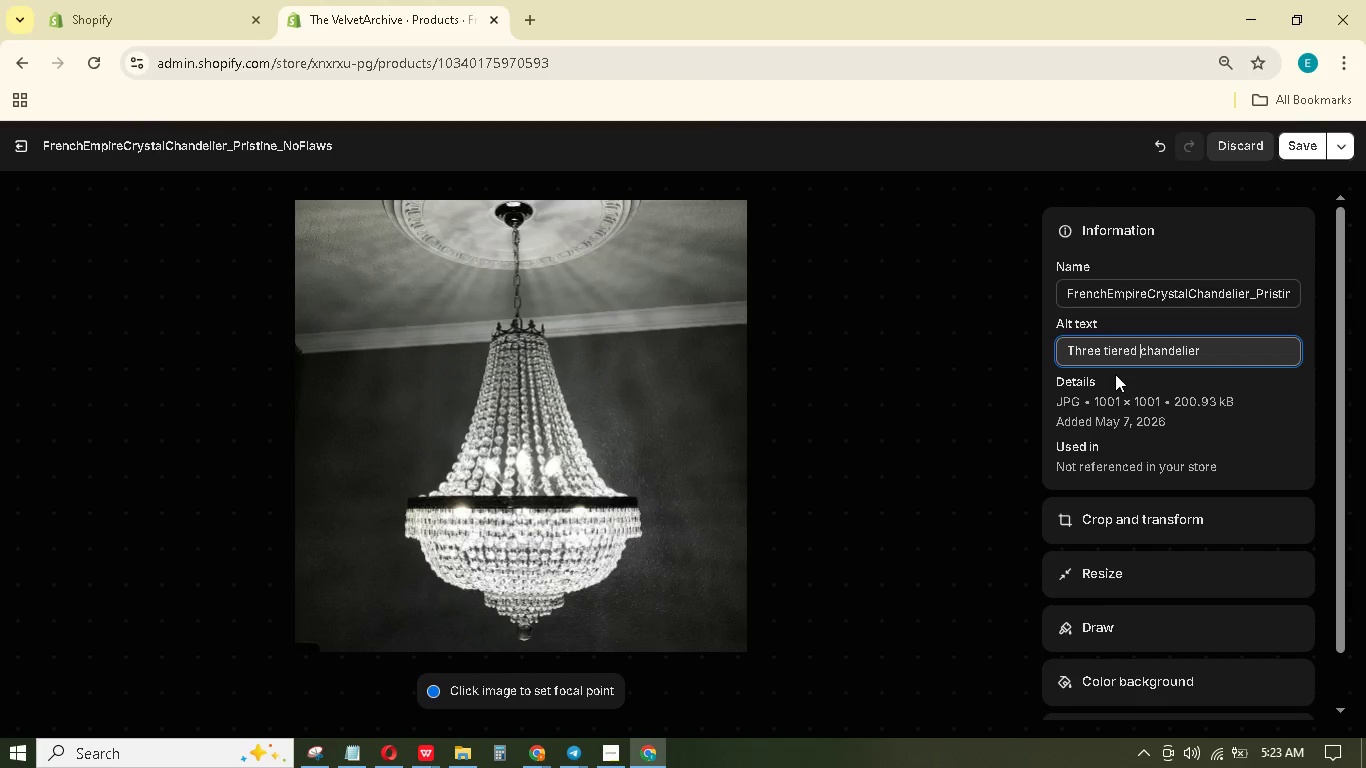 
key(ArrowLeft)
 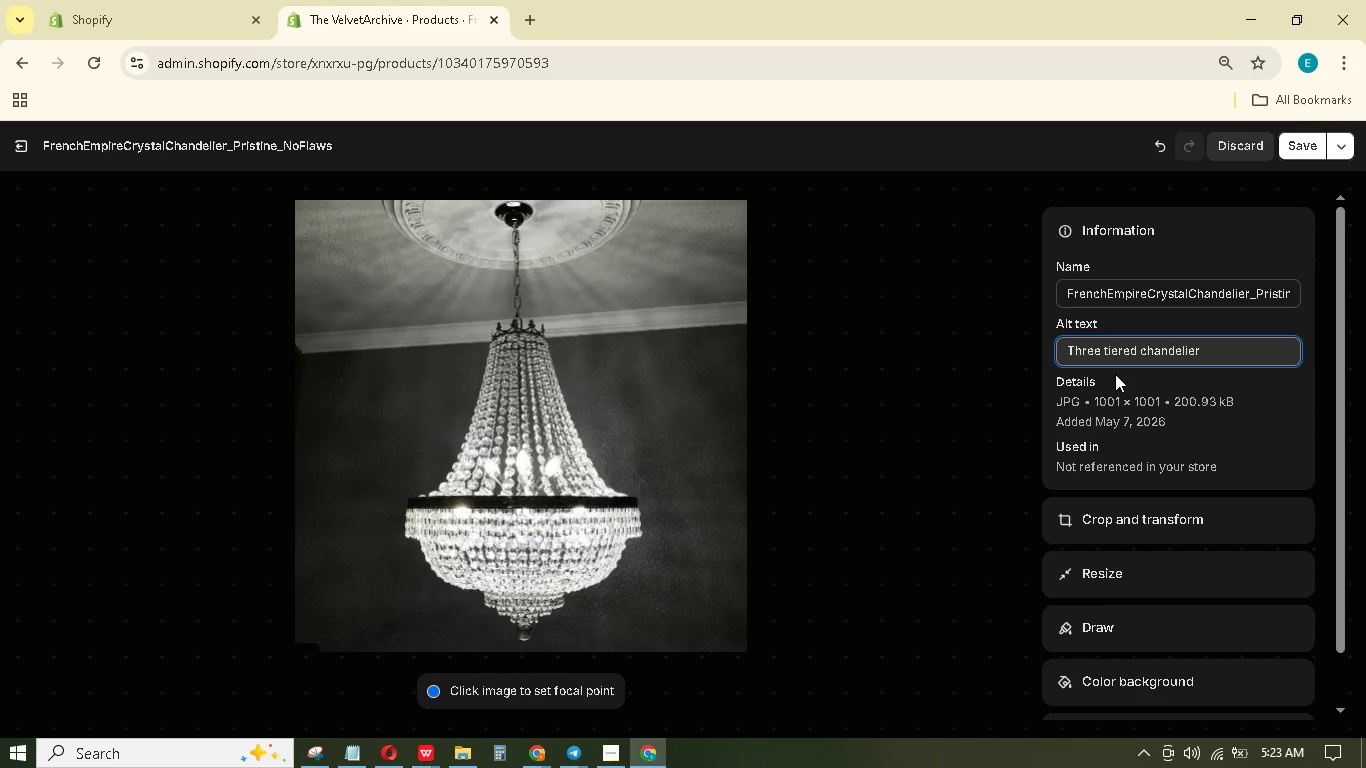 
key(Backspace)
type( of =)
key(Backspace)
key(Backspace)
key(Backspace)
key(Backspace)
key(Backspace)
key(Backspace)
type(s of faceted)
 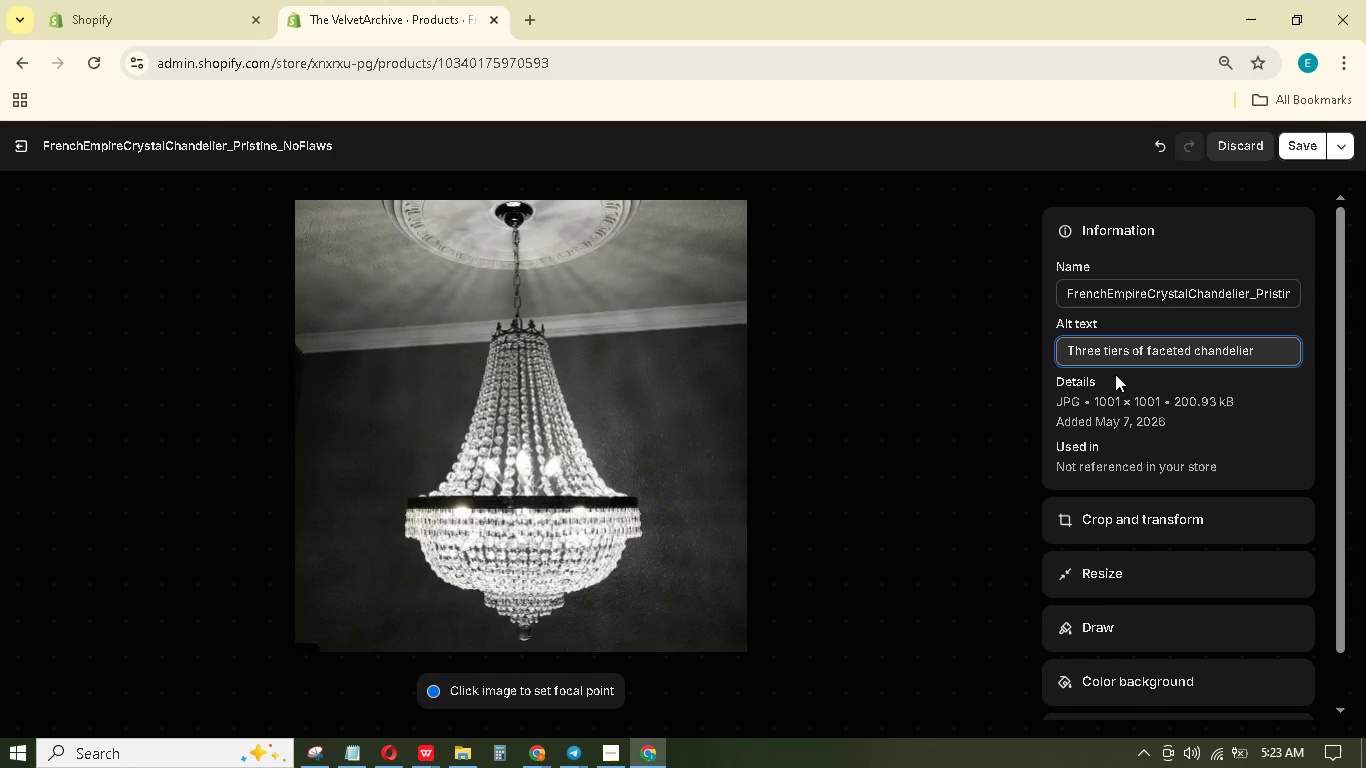 
wait(10.7)
 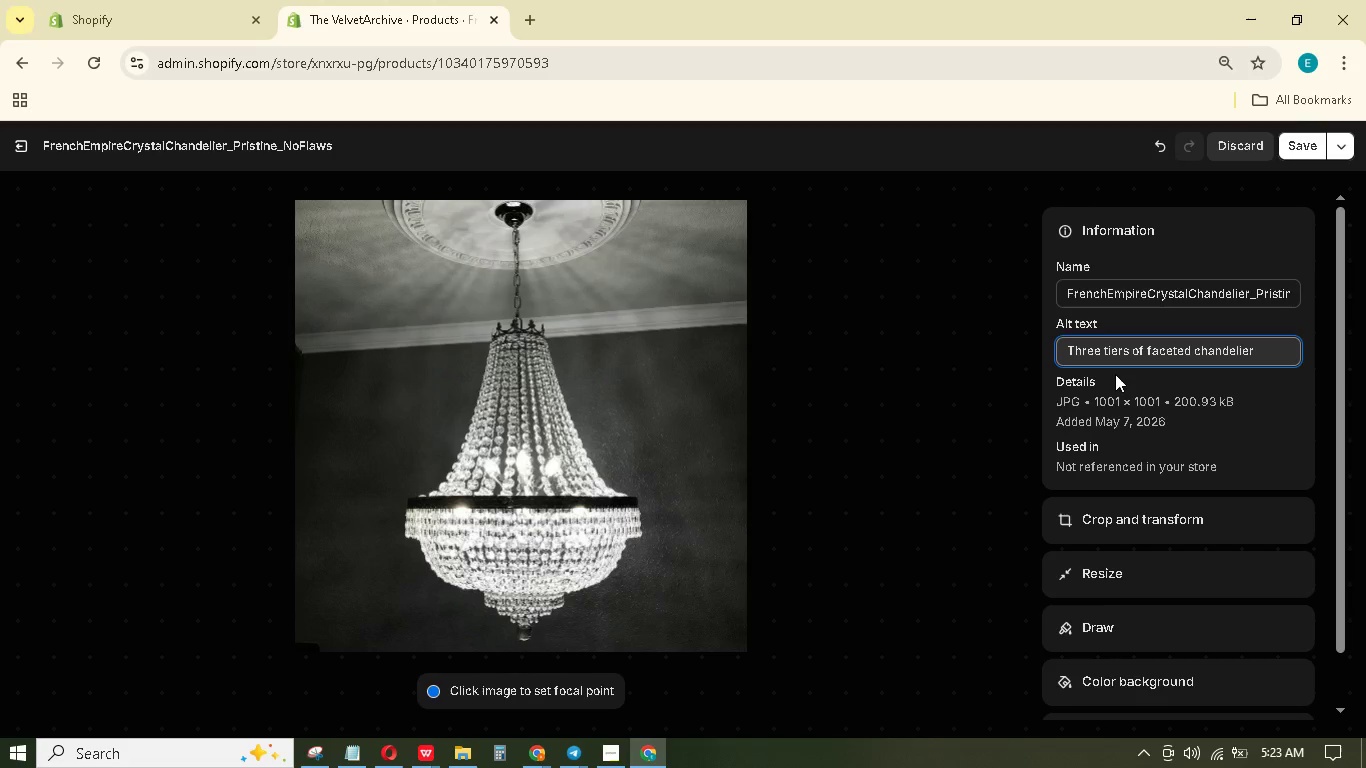 
type( crystals and bronze frame)
 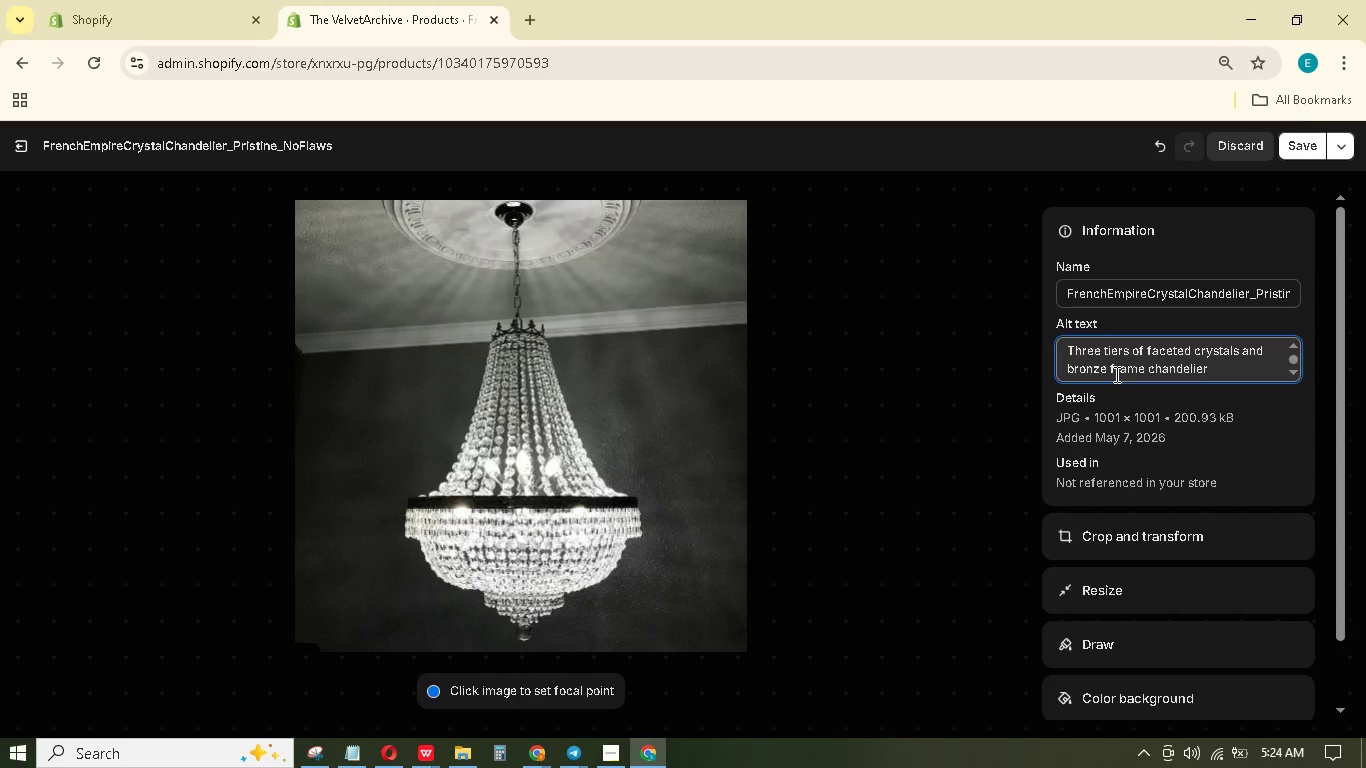 
type( ,)
key(Backspace)
key(Backspace)
type(, antique)
 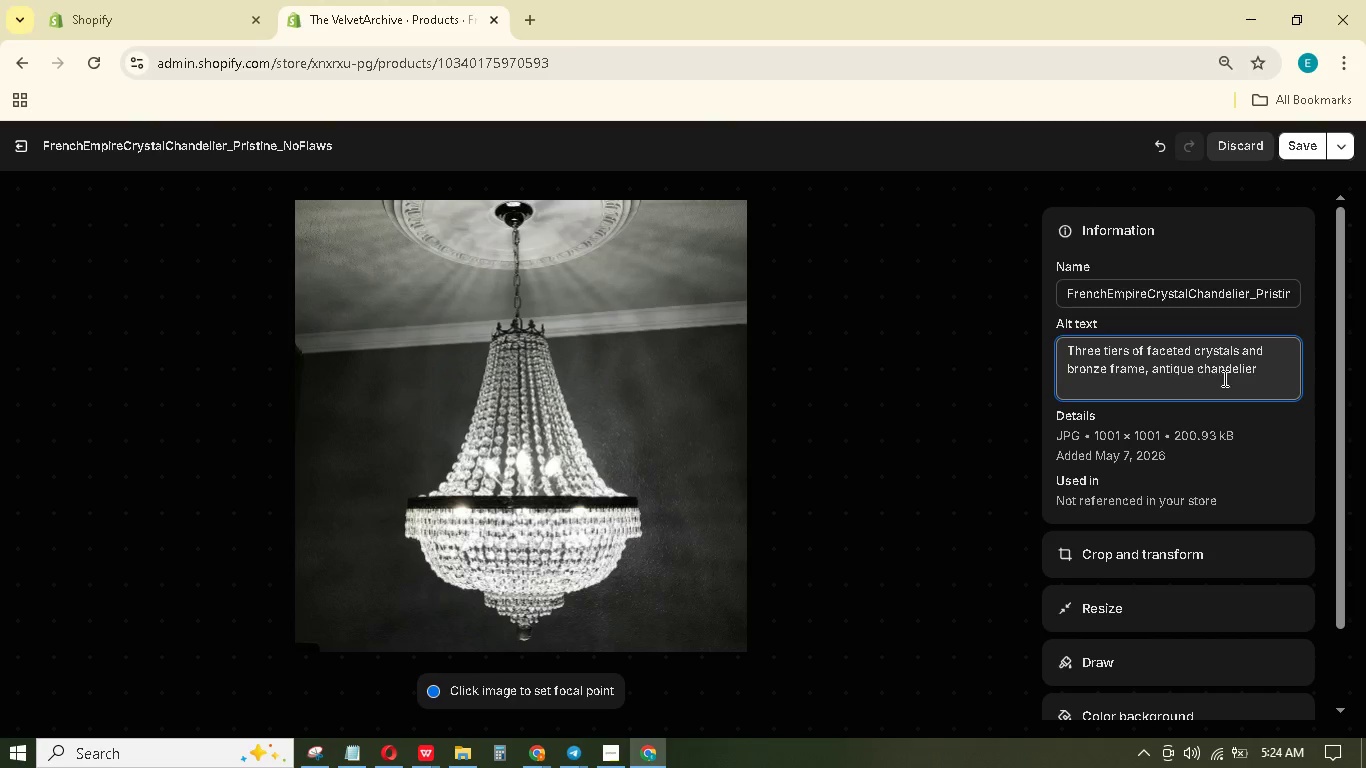 
left_click([1261, 369])
 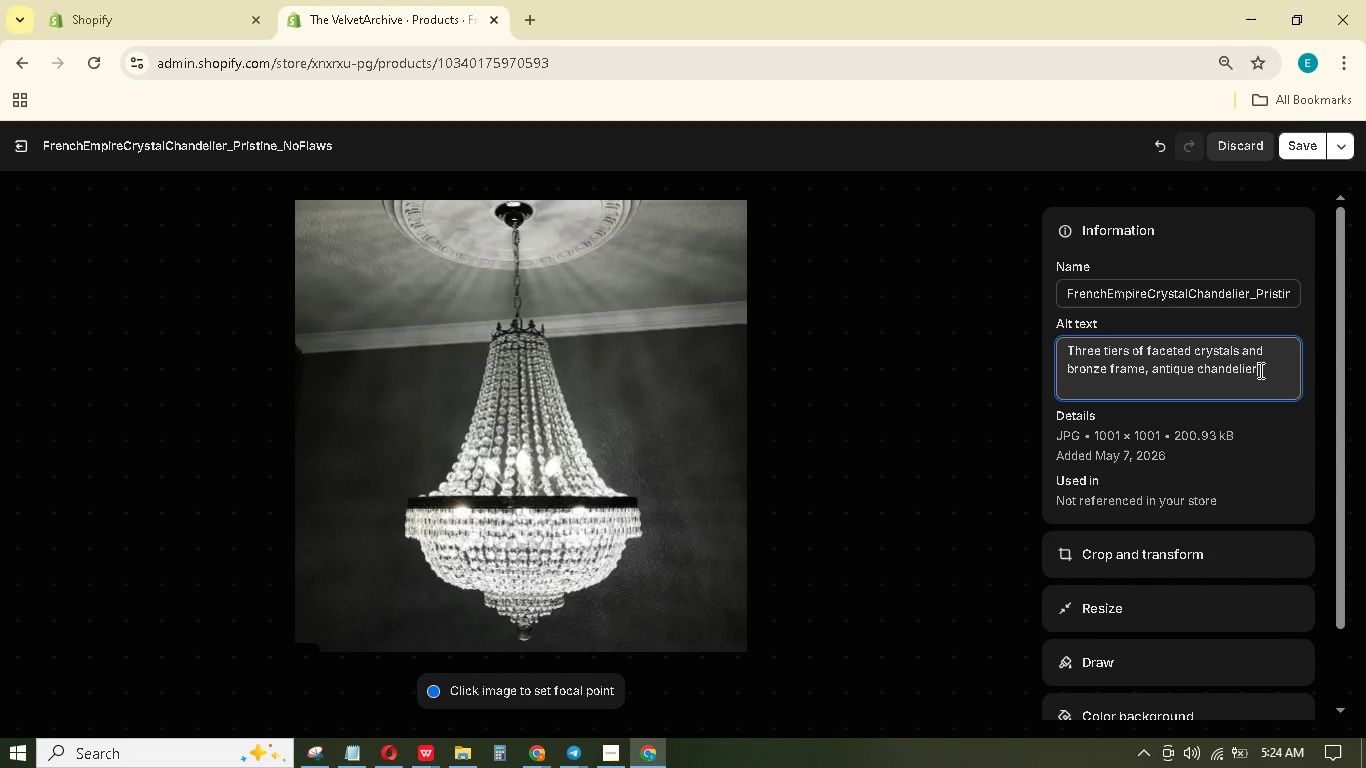 
key(Period)
 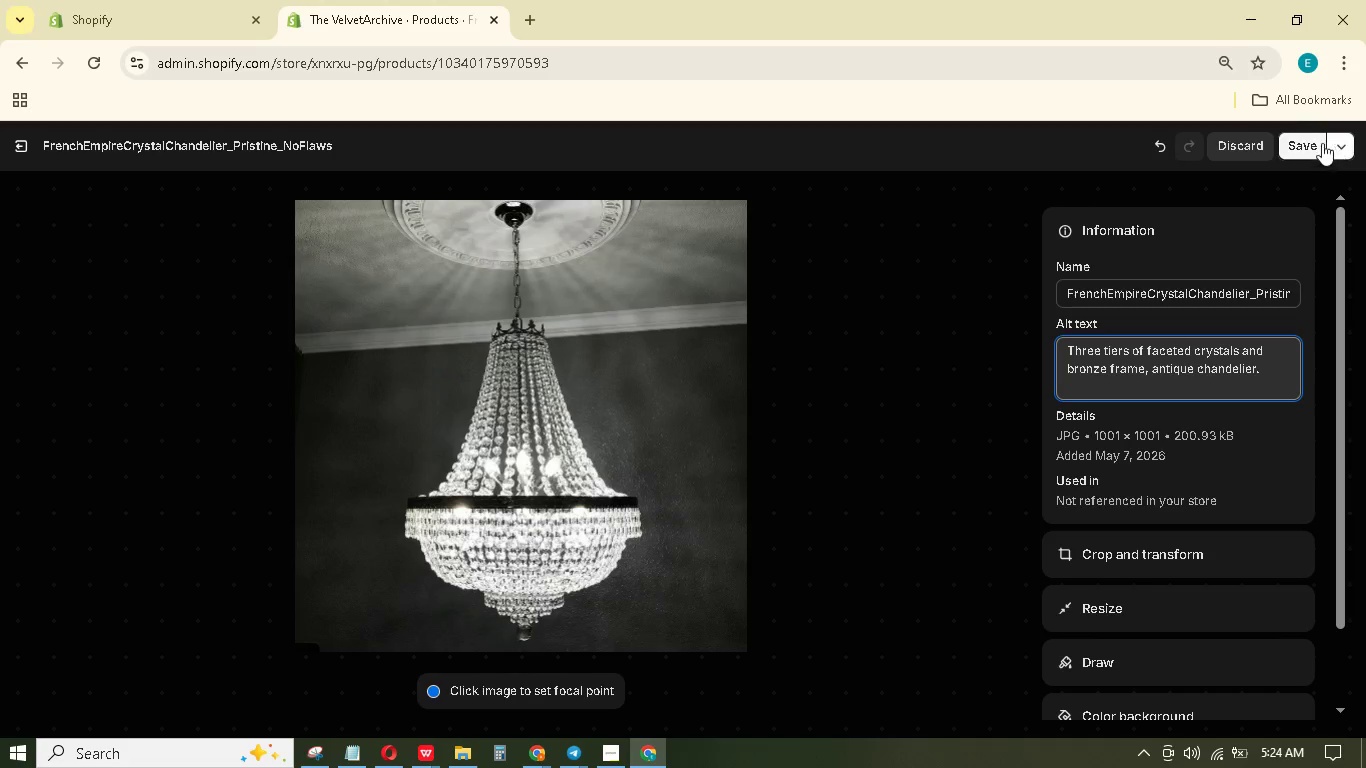 
left_click([1305, 135])
 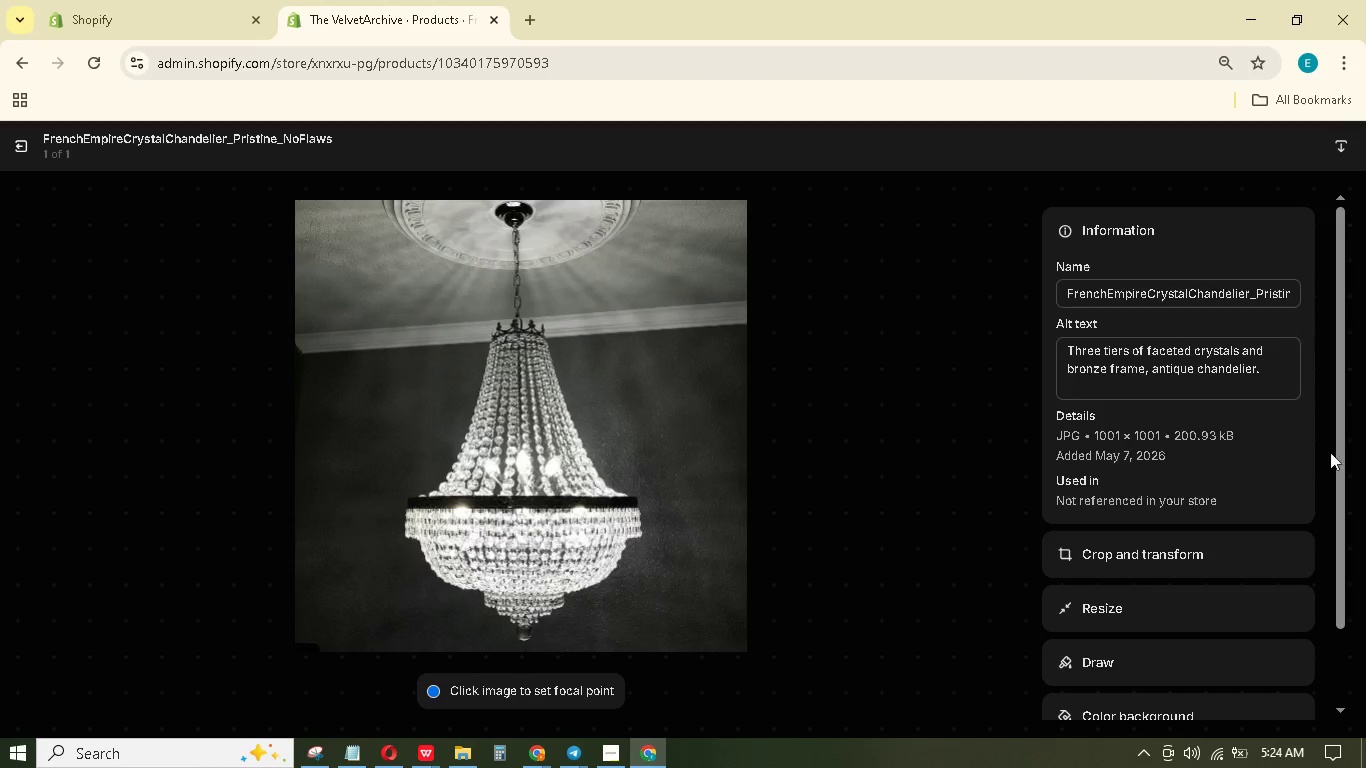 
wait(5.2)
 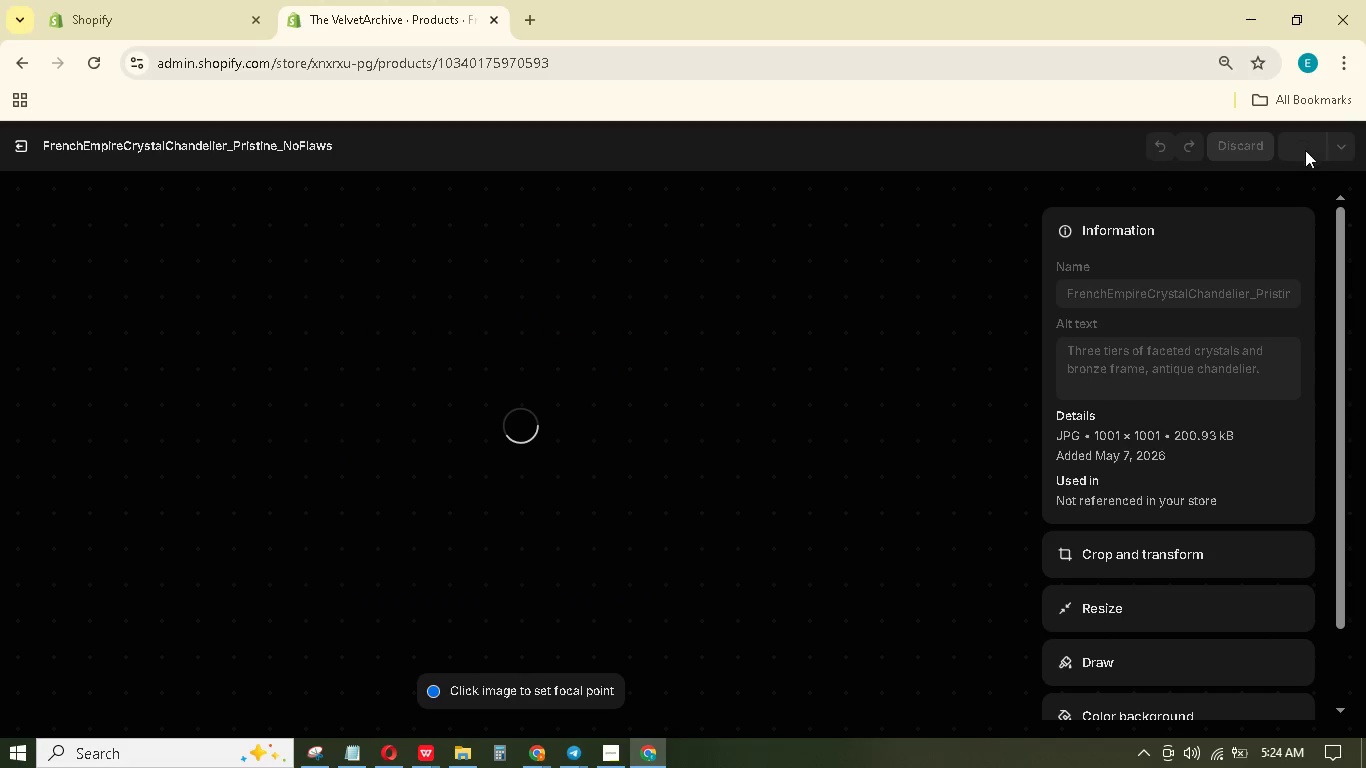 
left_click([608, 753])